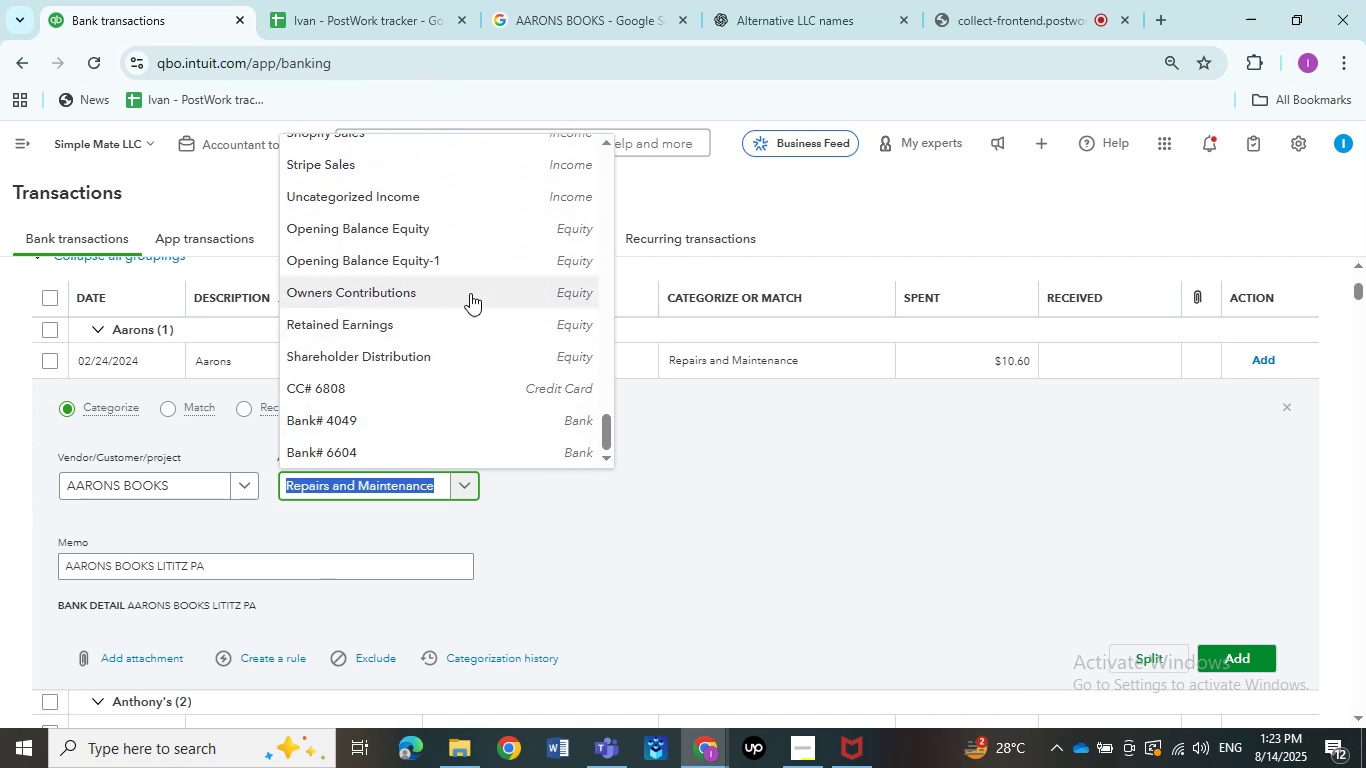 
left_click([458, 346])
 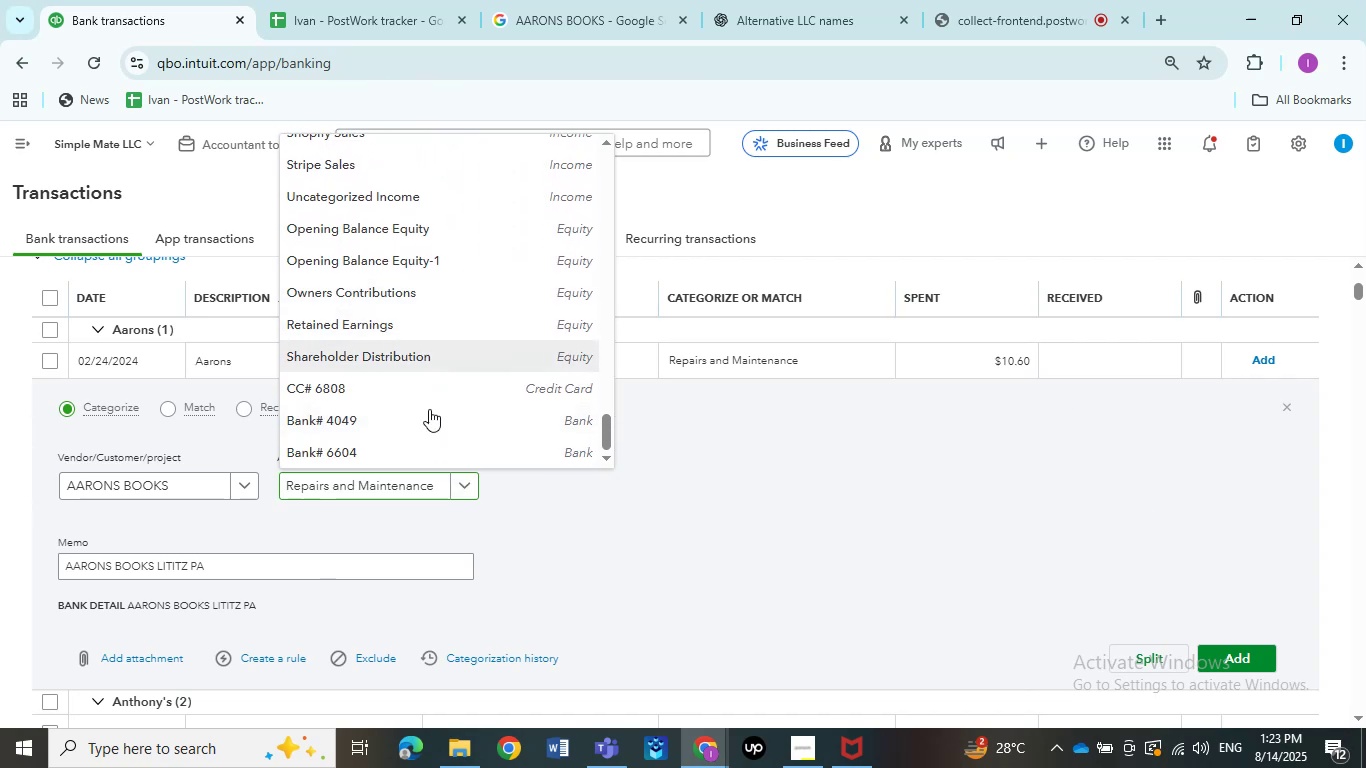 
left_click([354, 360])
 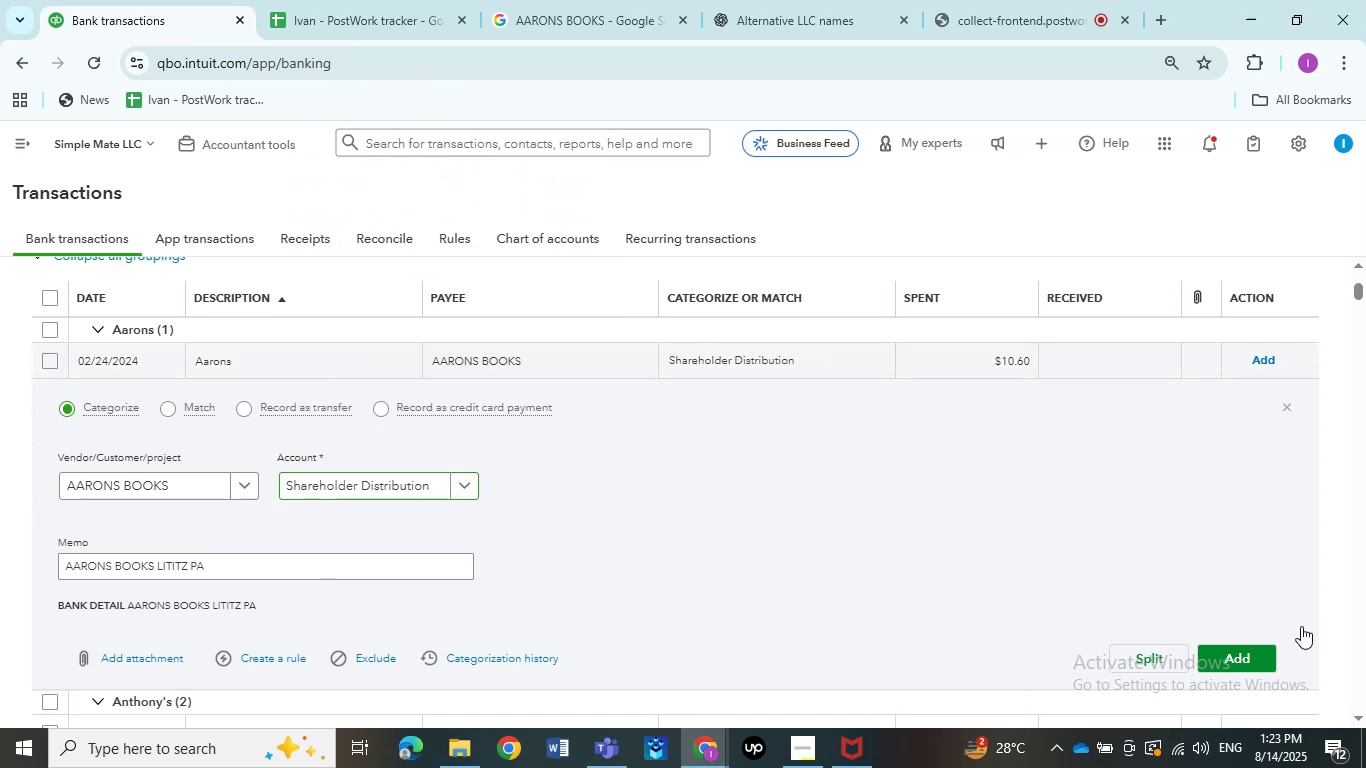 
left_click([1190, 578])
 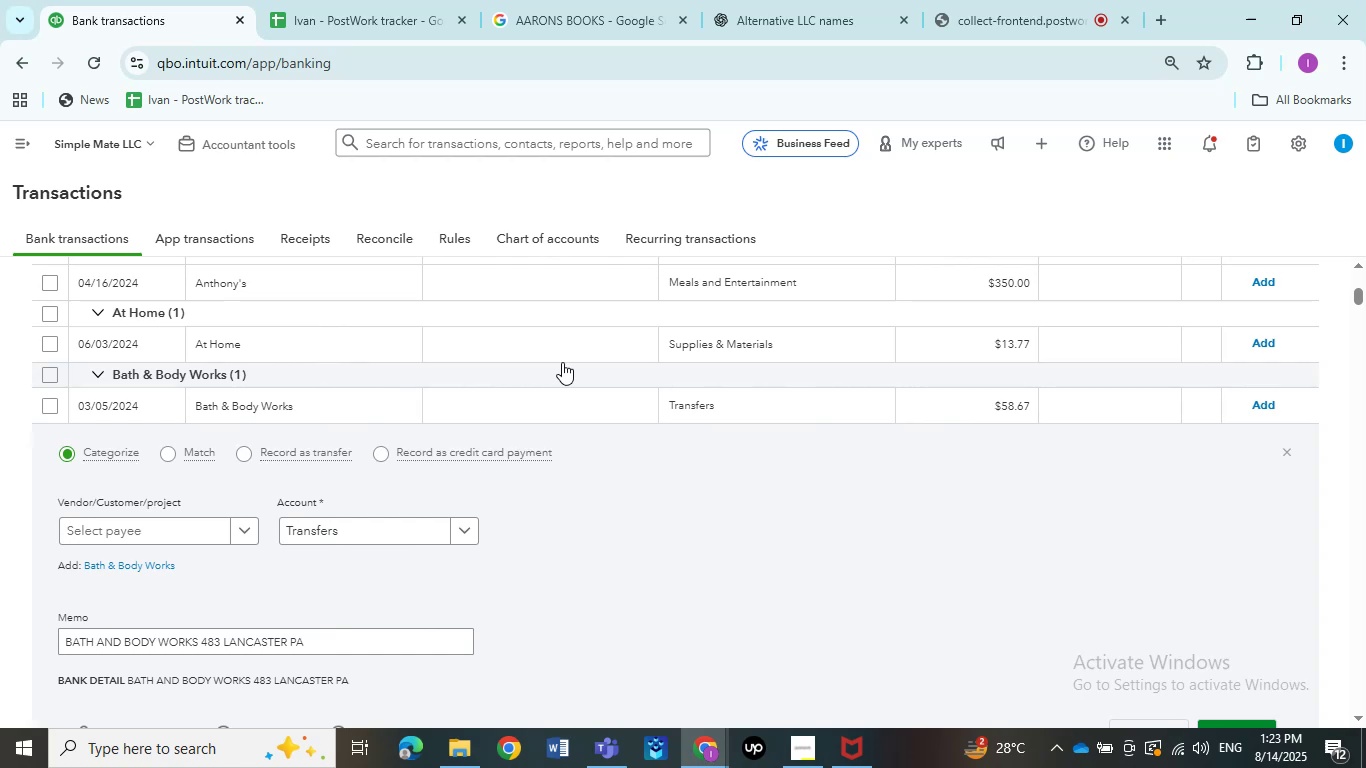 
left_click([569, 407])
 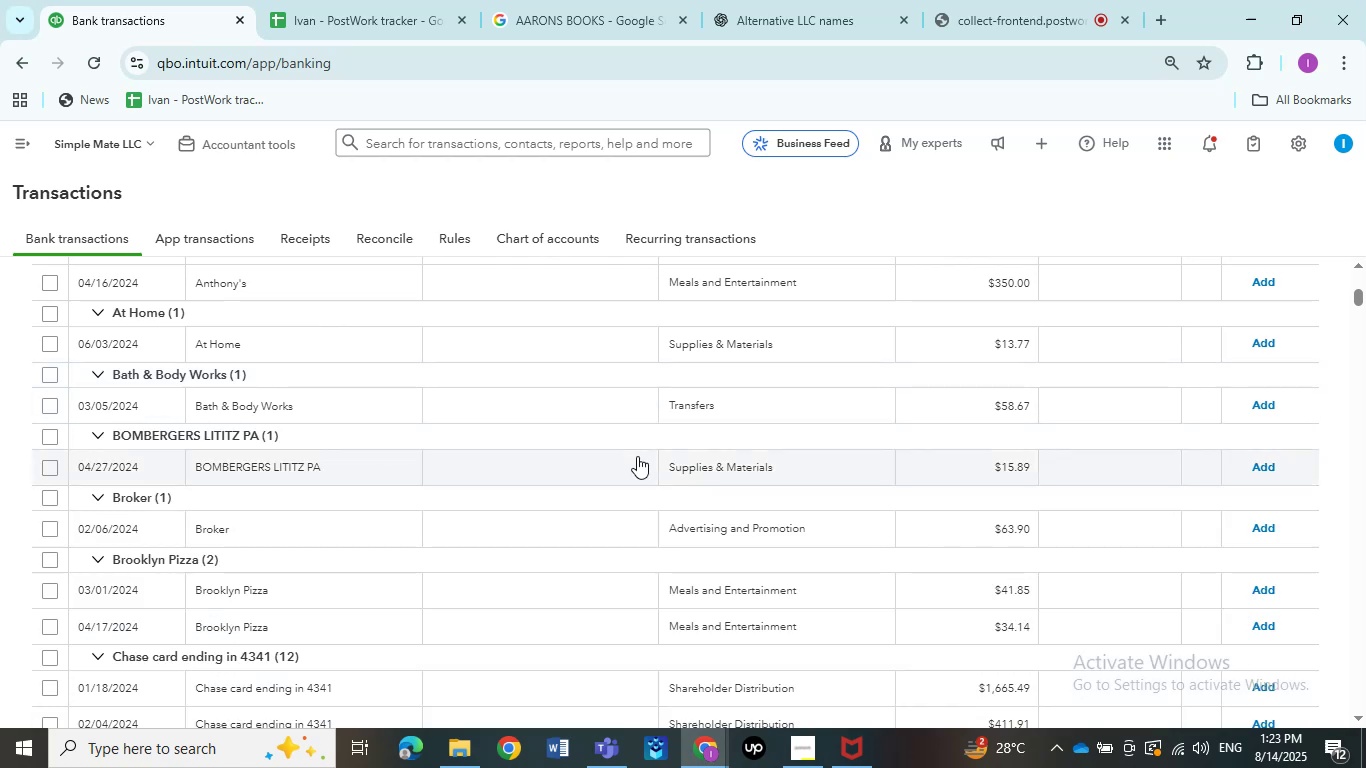 
scroll: coordinate [637, 456], scroll_direction: up, amount: 3.0
 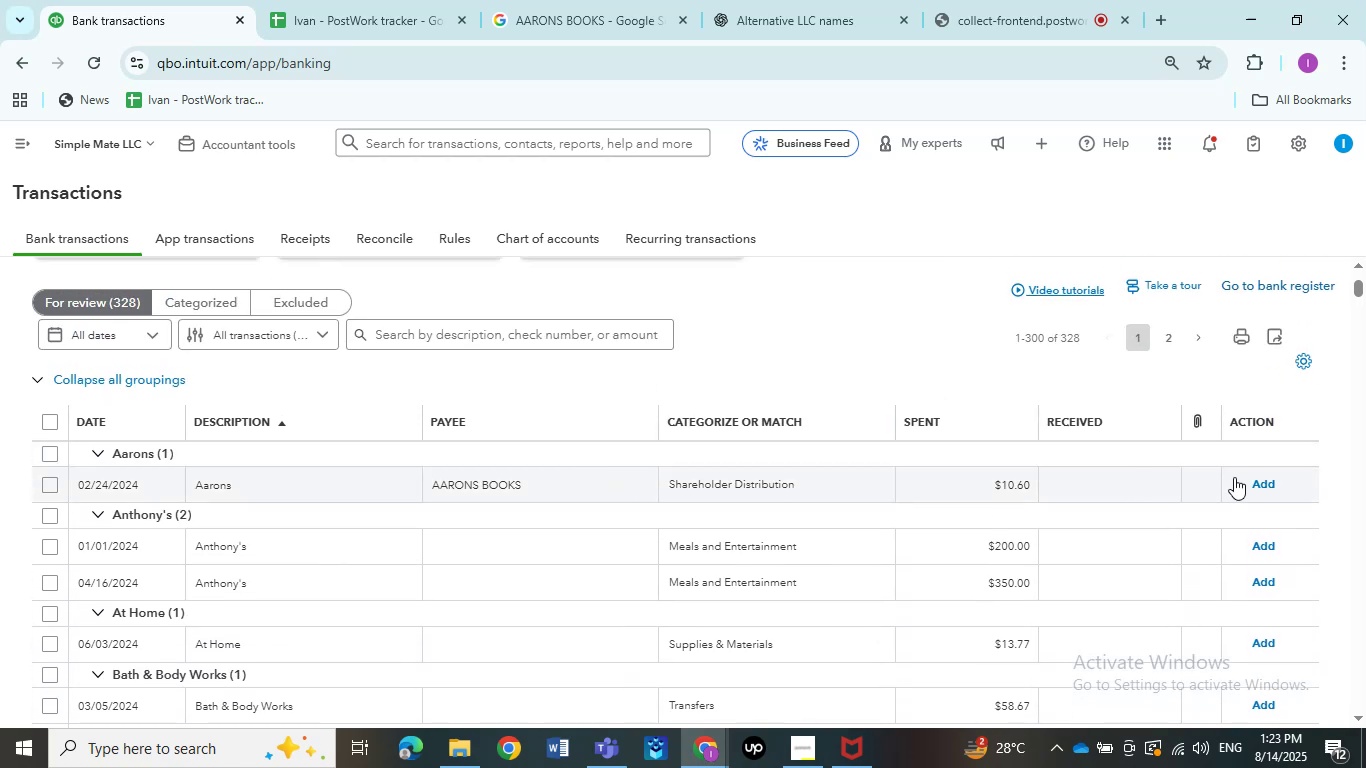 
left_click([1246, 481])
 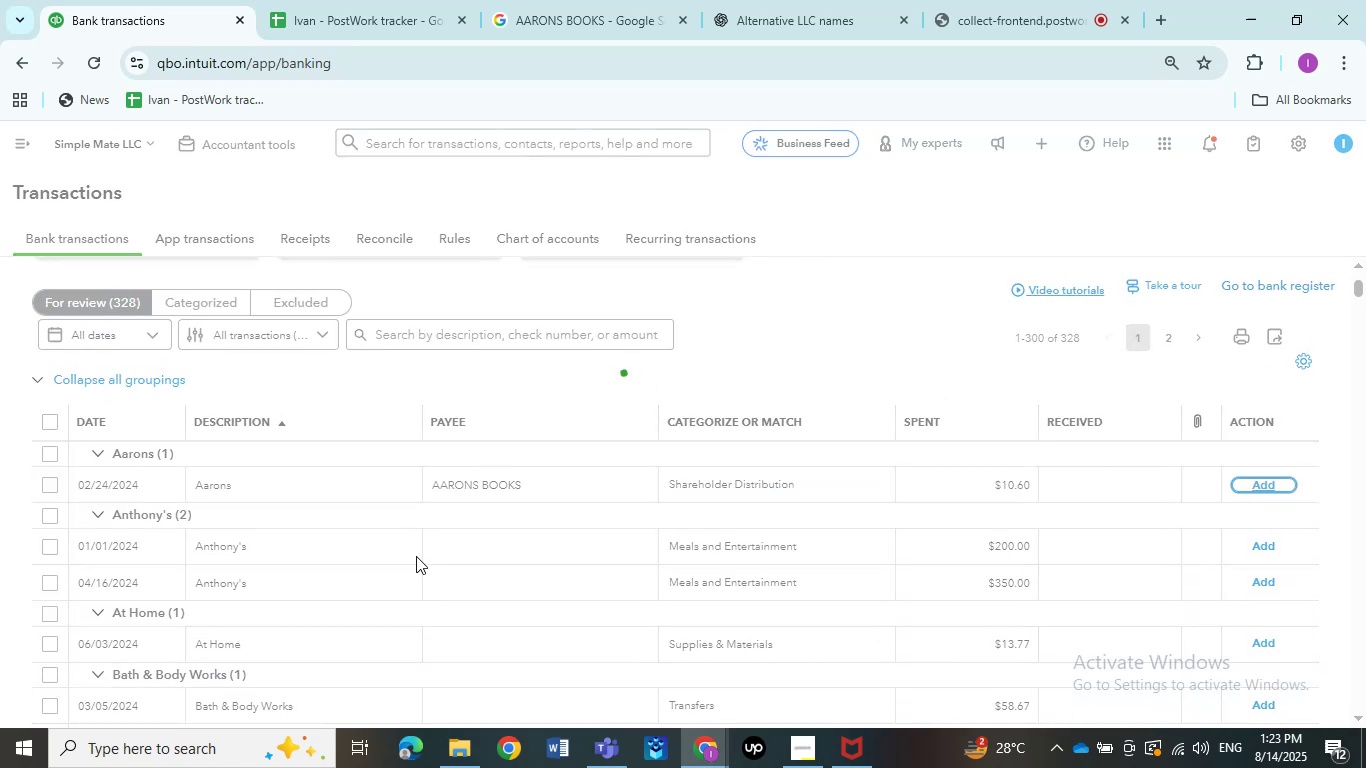 
wait(5.93)
 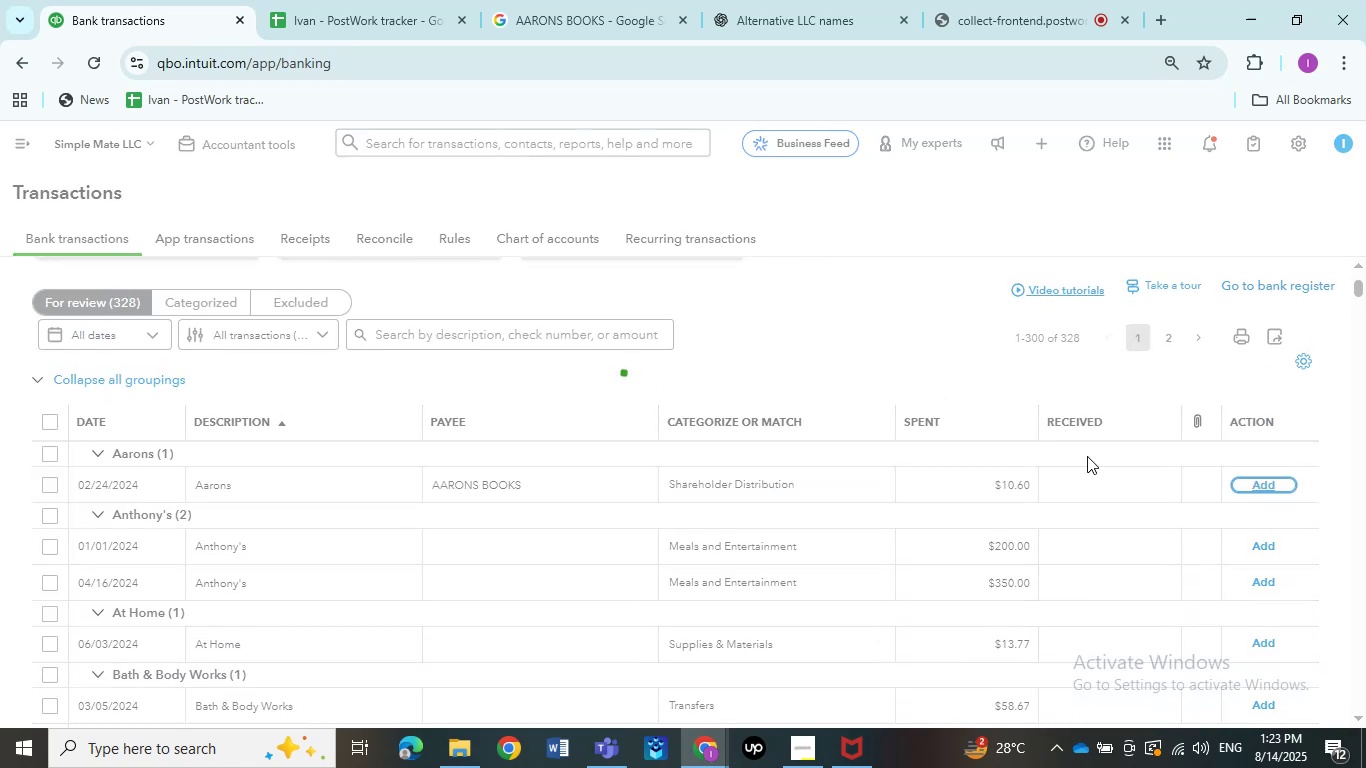 
left_click([293, 484])
 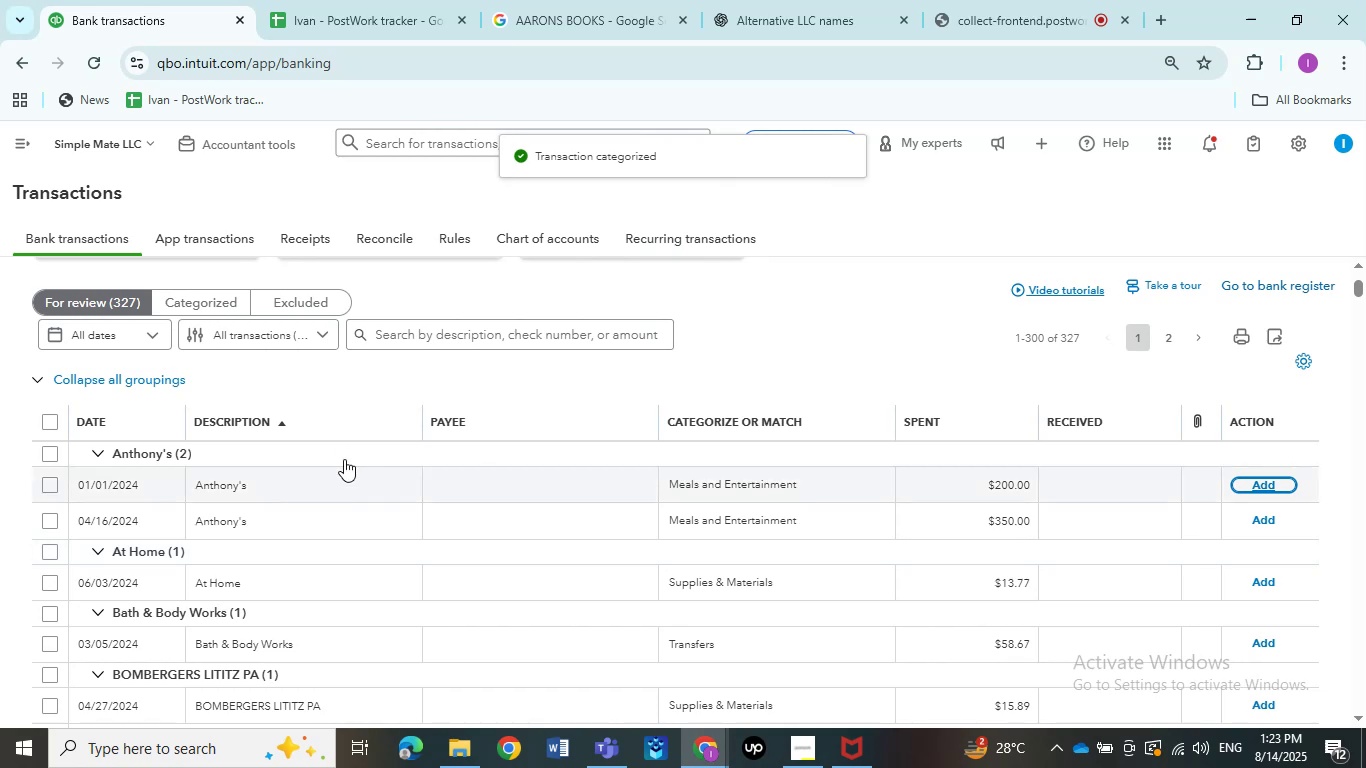 
wait(8.72)
 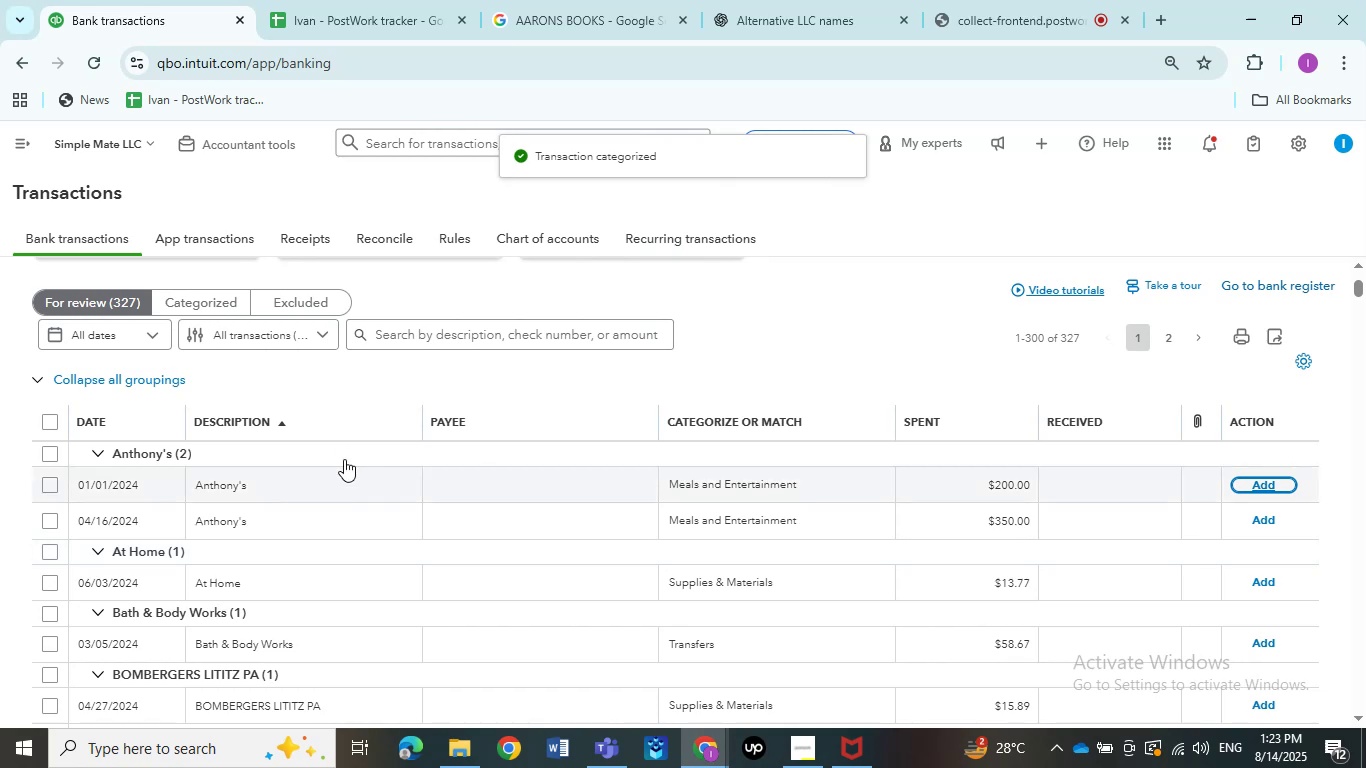 
left_click([197, 484])
 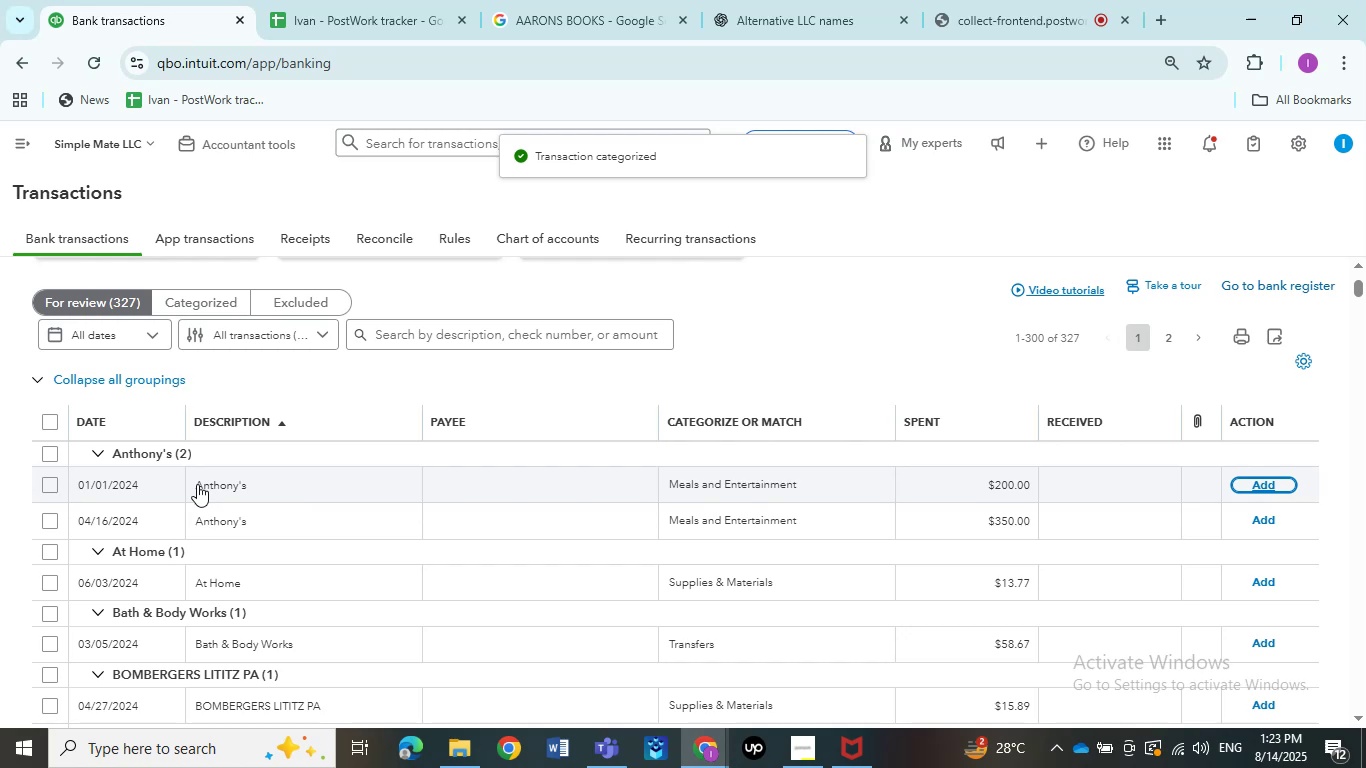 
wait(8.46)
 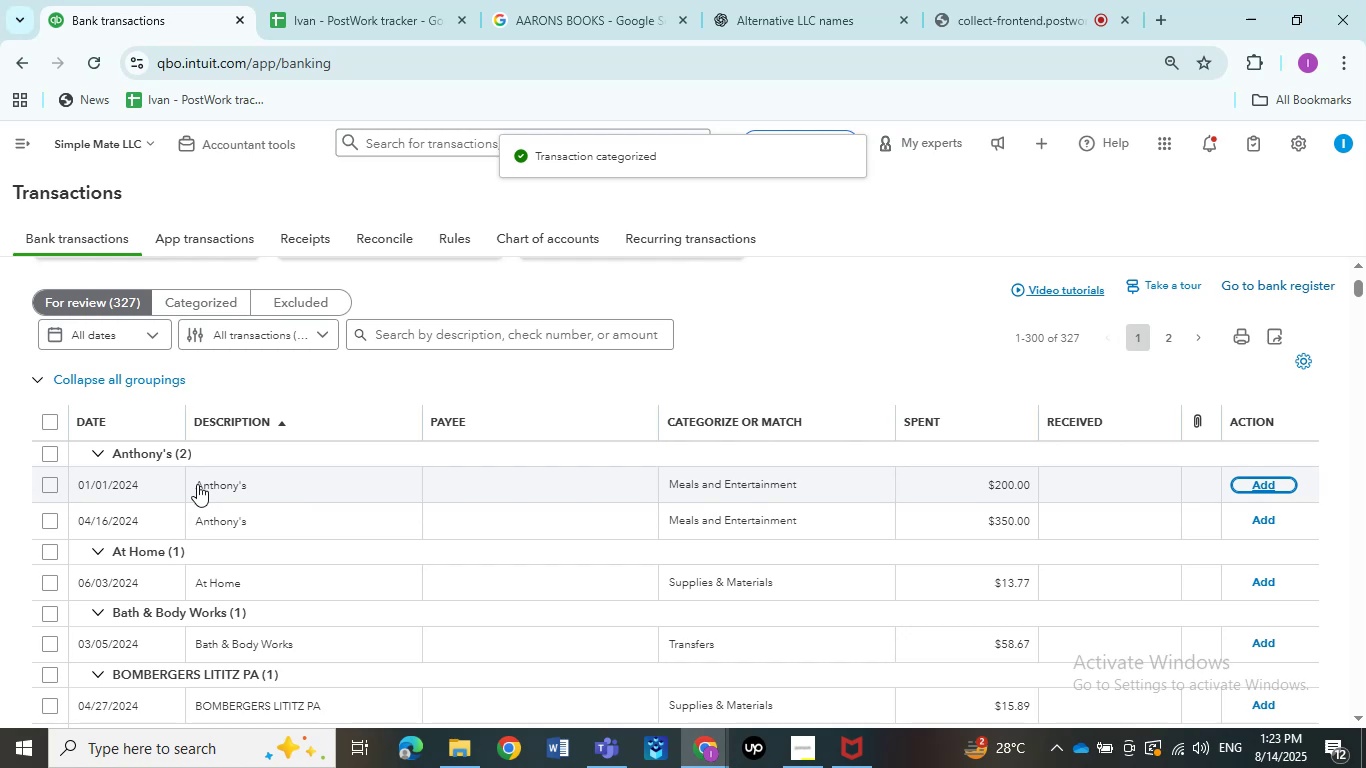 
left_click_drag(start_coordinate=[153, 640], to_coordinate=[11, 647])
 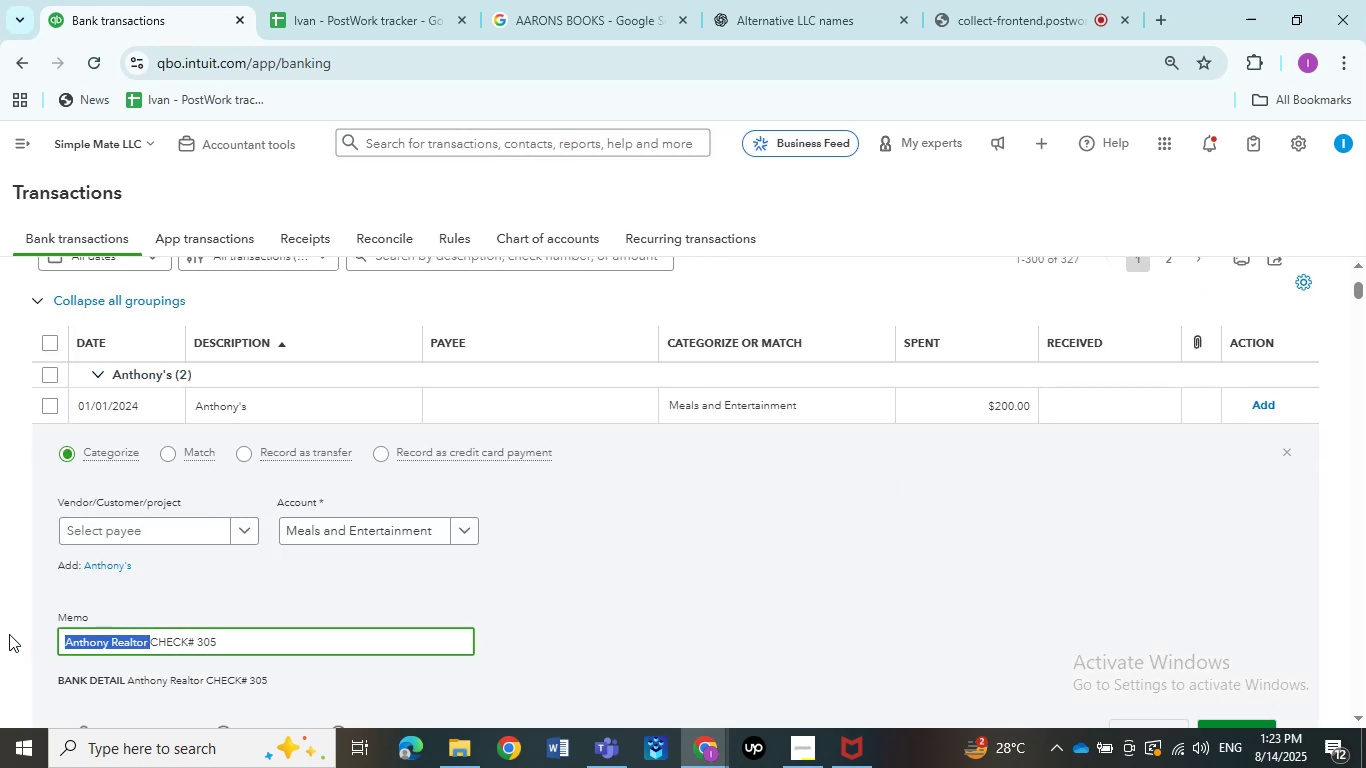 
key(Control+C)
 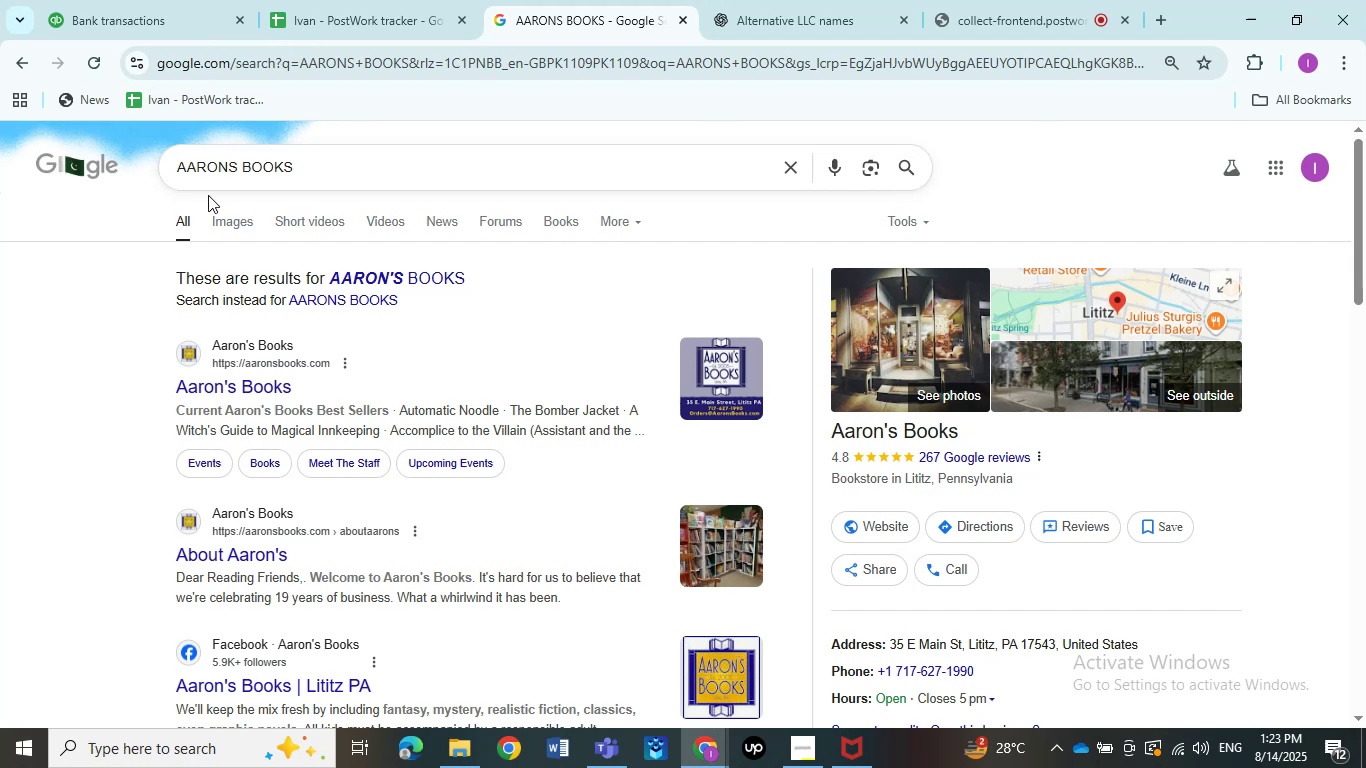 
left_click_drag(start_coordinate=[310, 155], to_coordinate=[0, 177])
 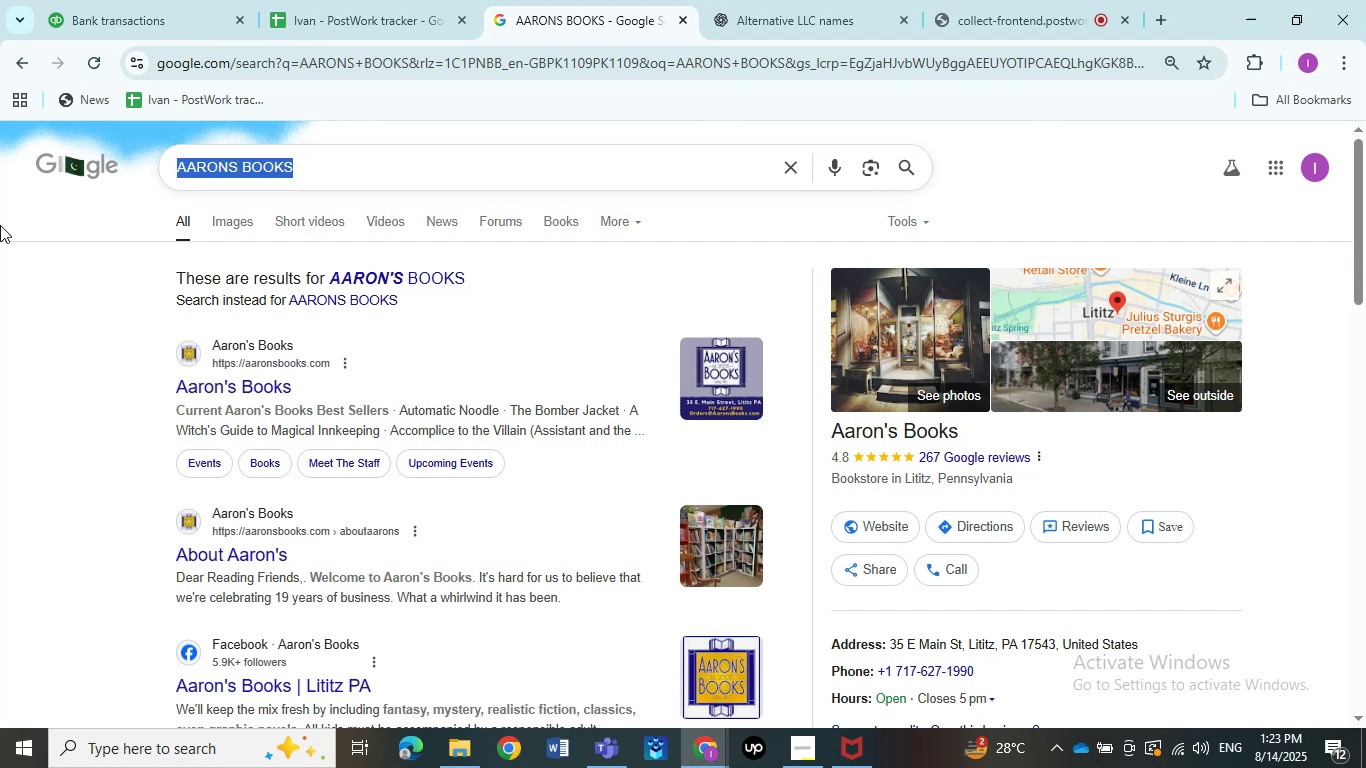 
key(Control+V)
 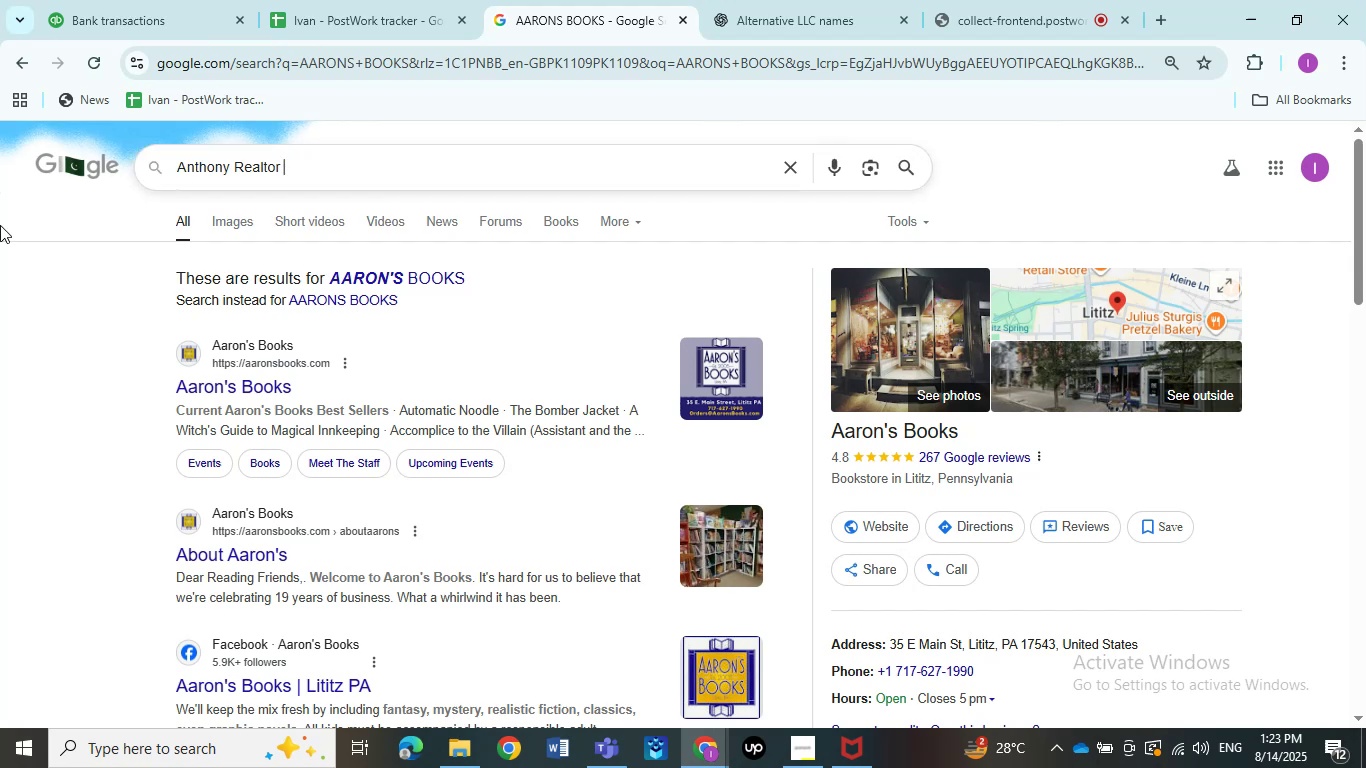 
key(NumpadAdd)
 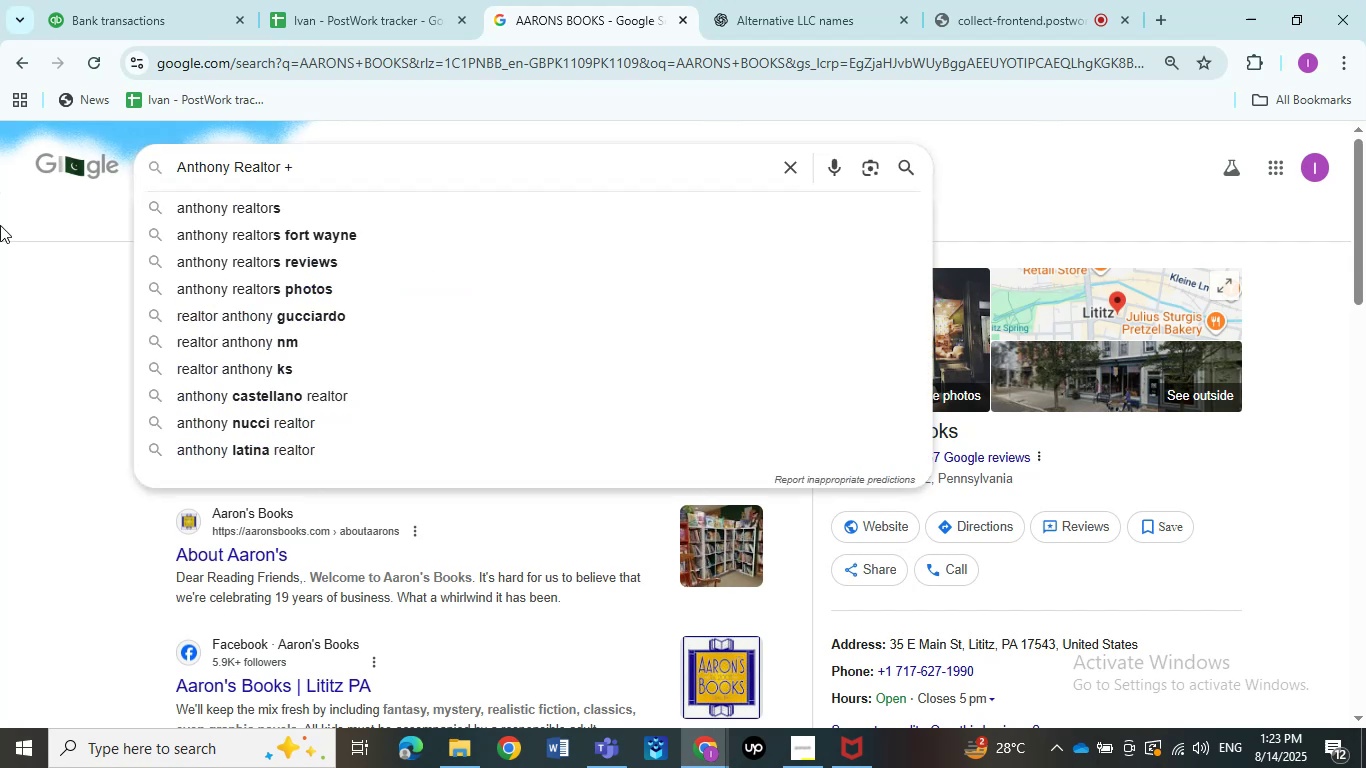 
key(Backspace)
 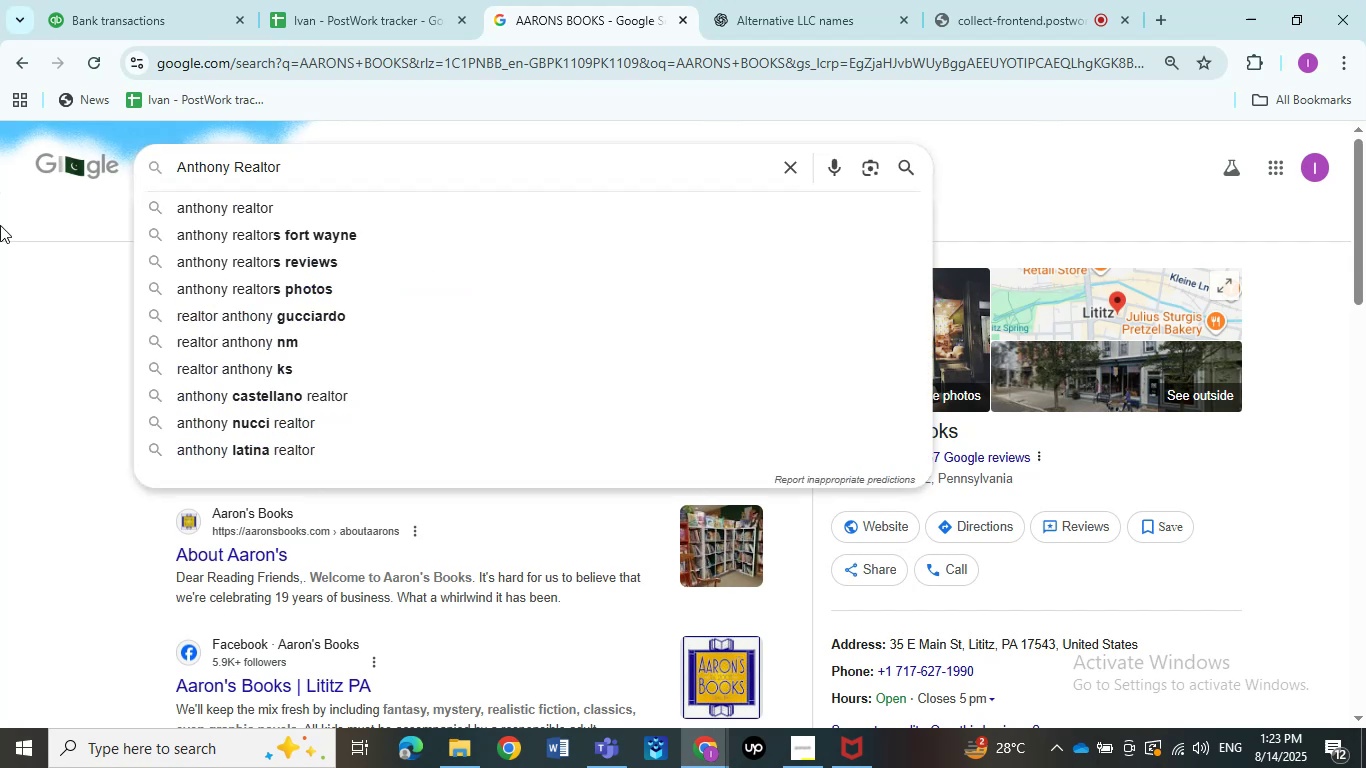 
key(Enter)
 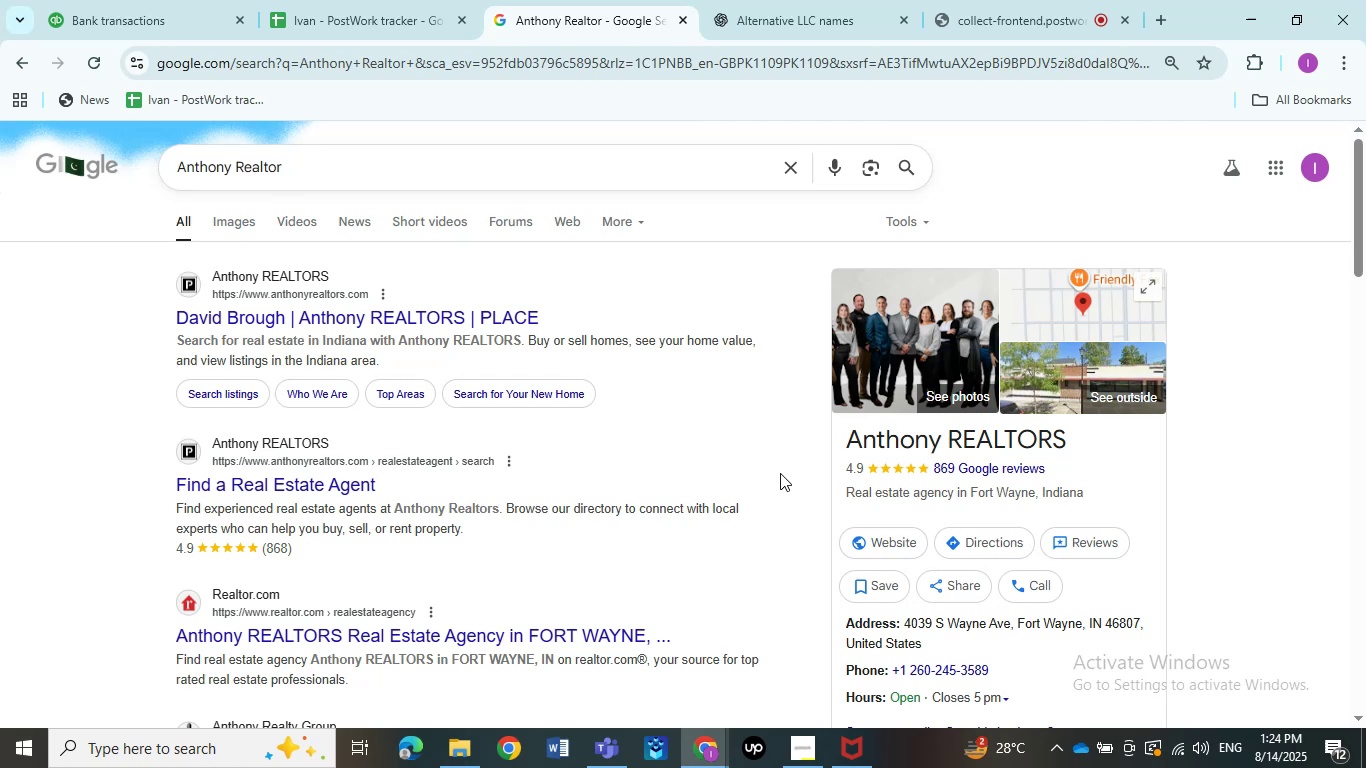 
wait(23.68)
 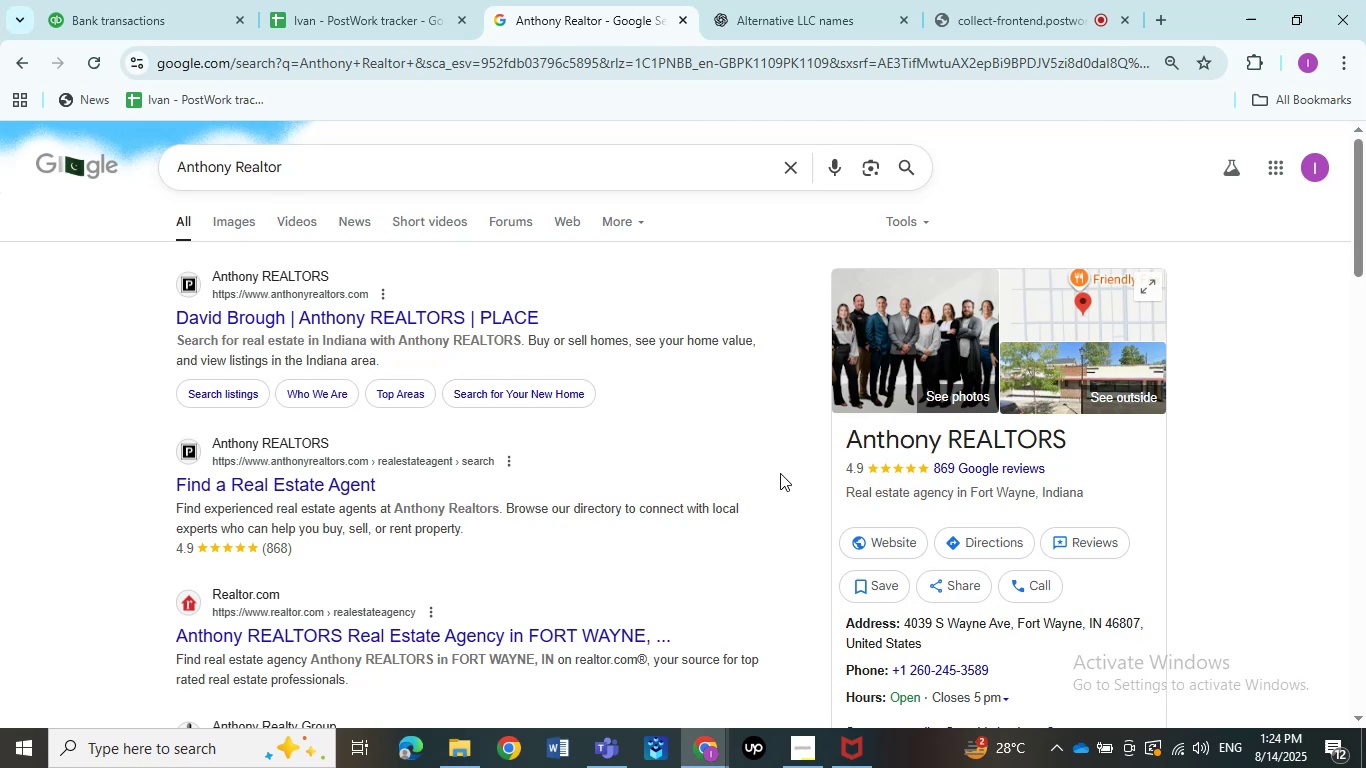 
left_click([54, 0])
 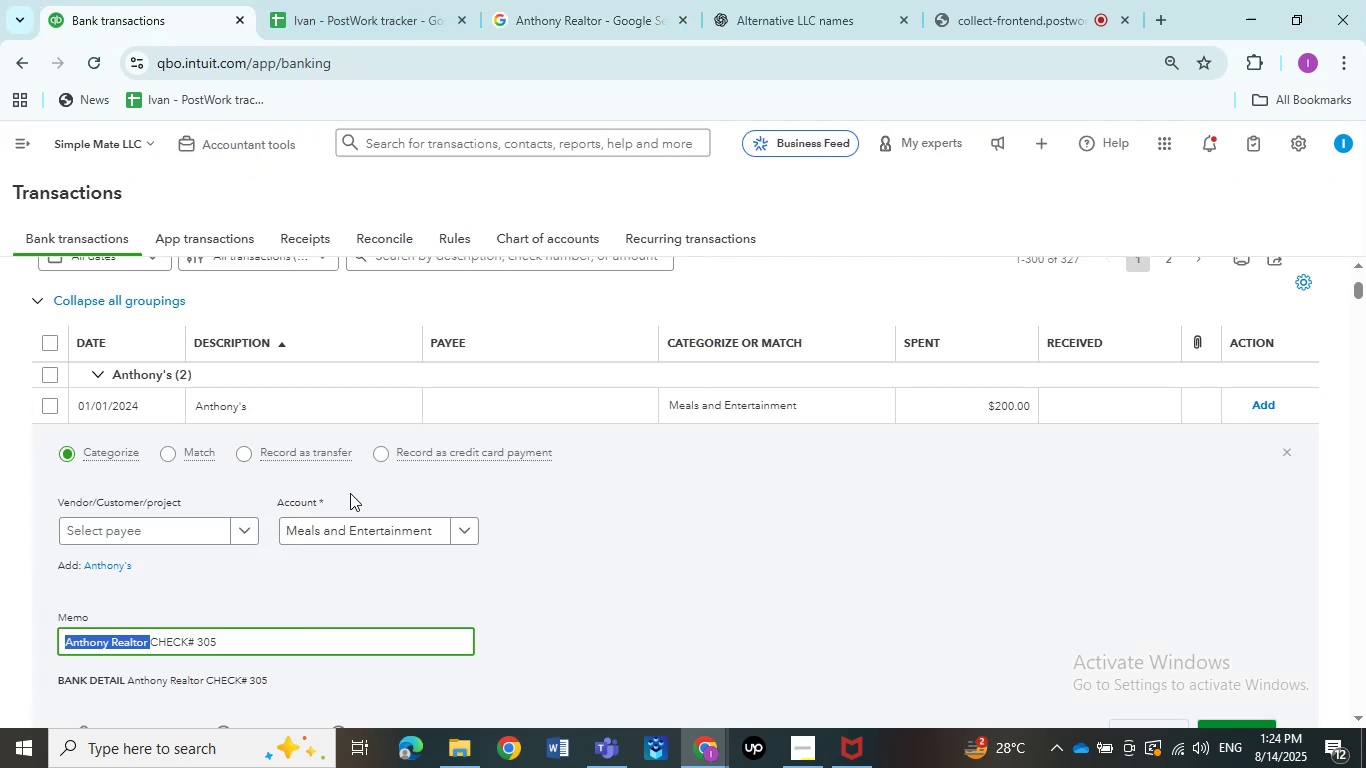 
left_click([576, 549])
 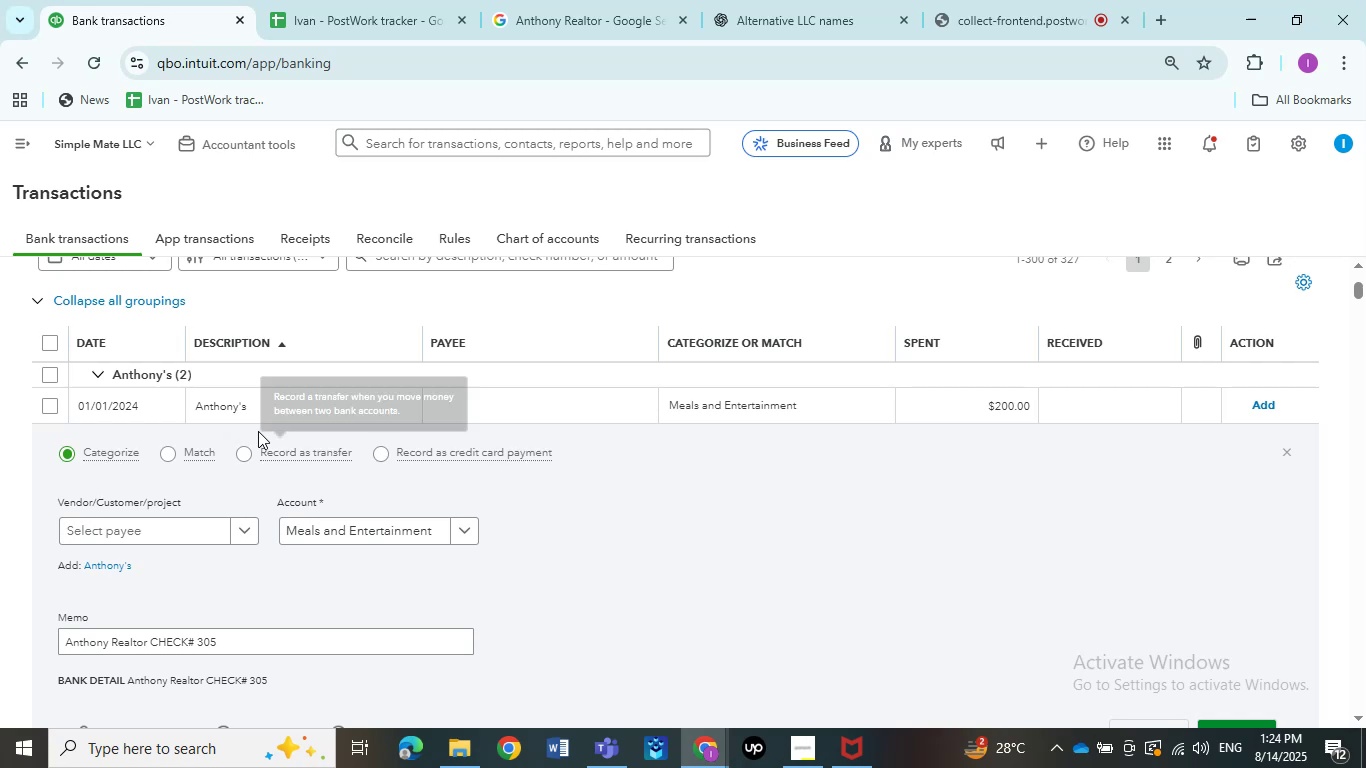 
left_click([229, 405])
 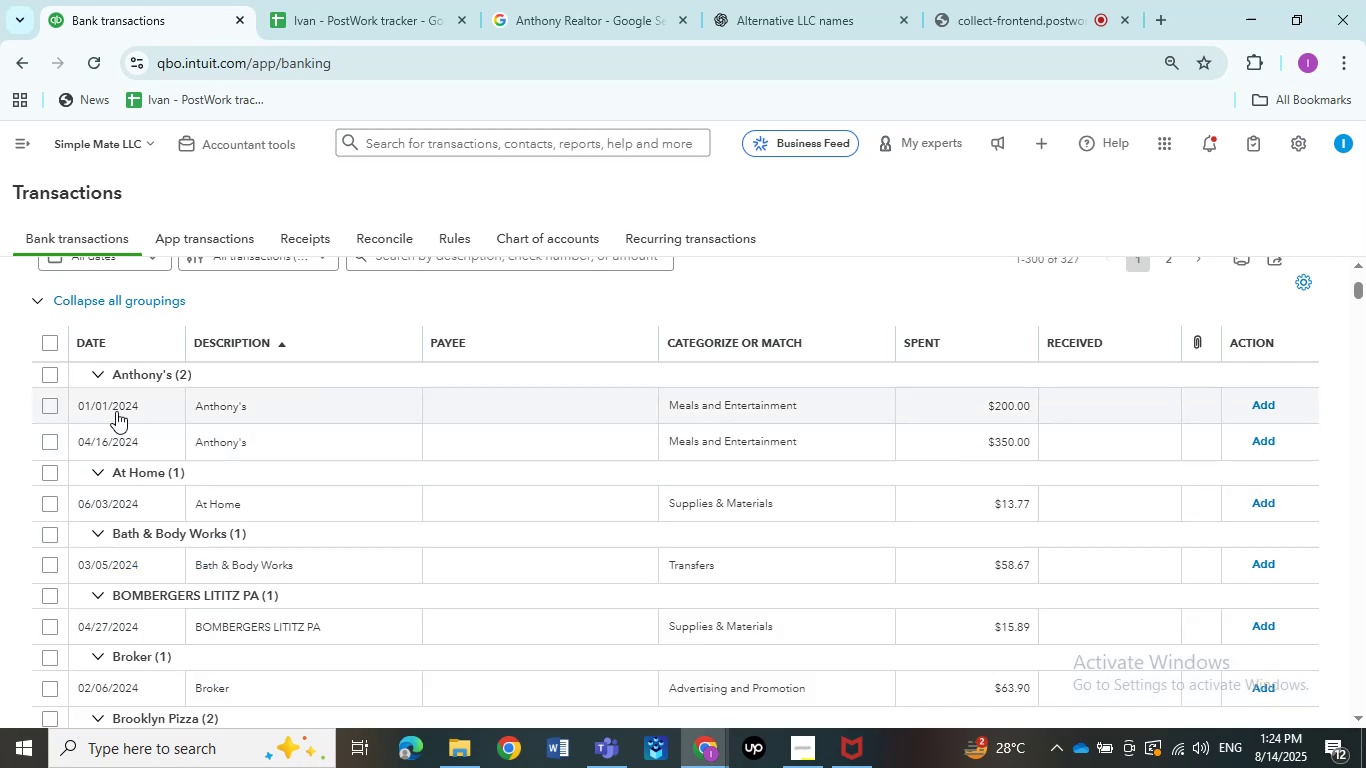 
left_click([51, 380])
 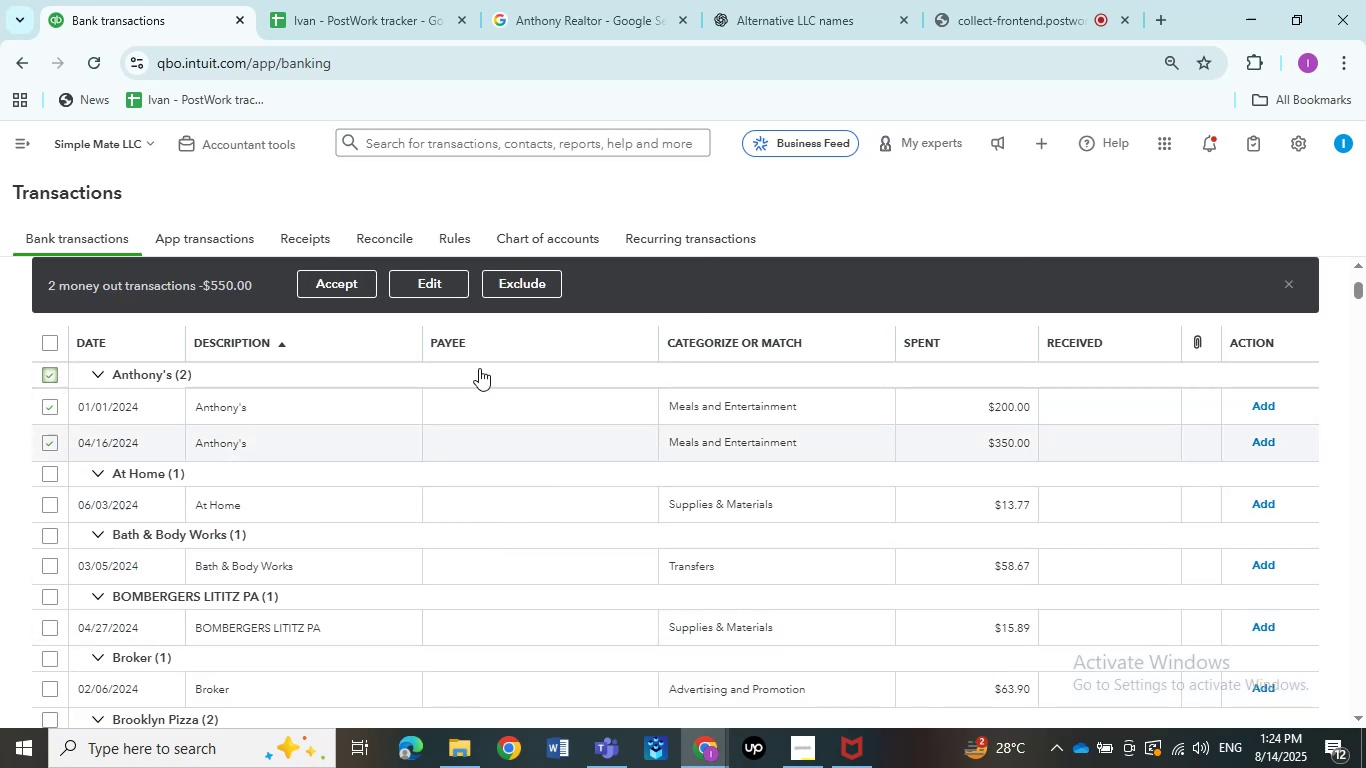 
left_click([437, 294])
 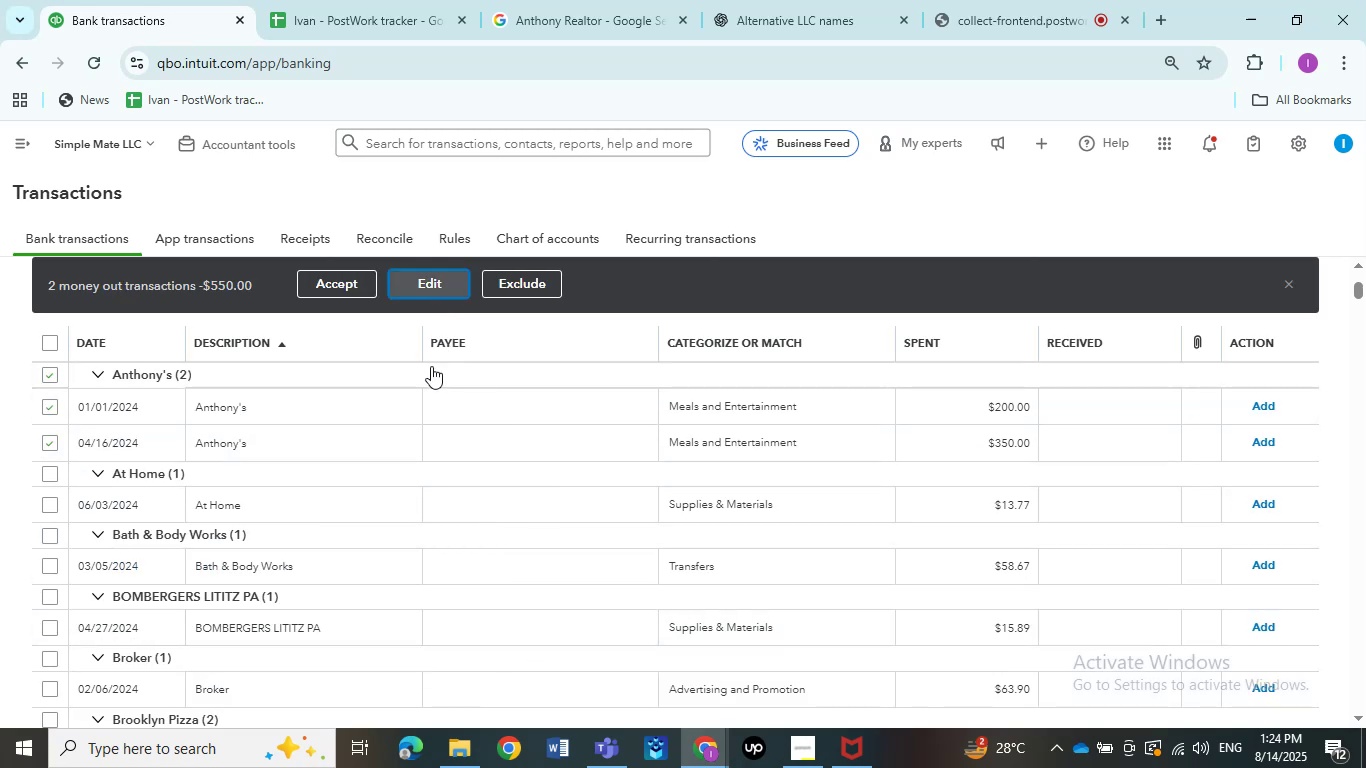 
mouse_move([420, 380])
 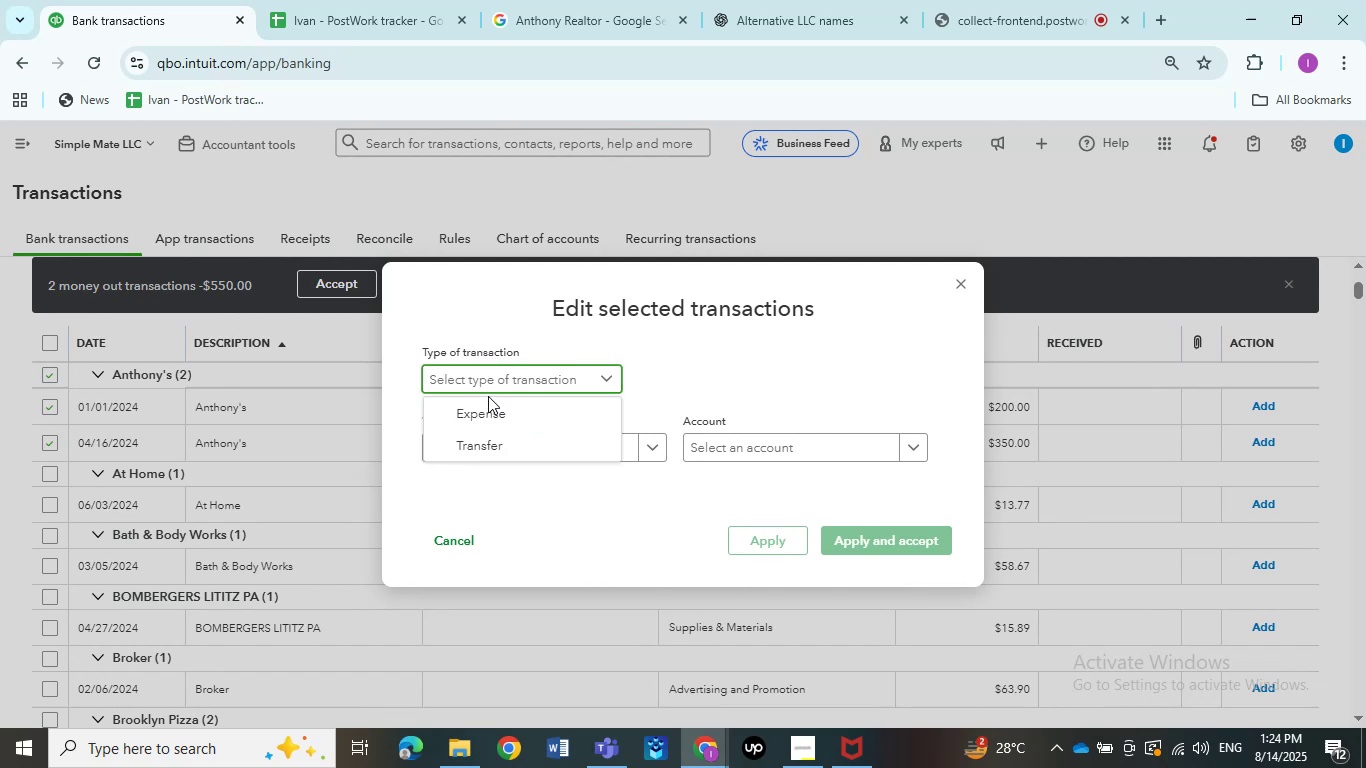 
double_click([487, 411])
 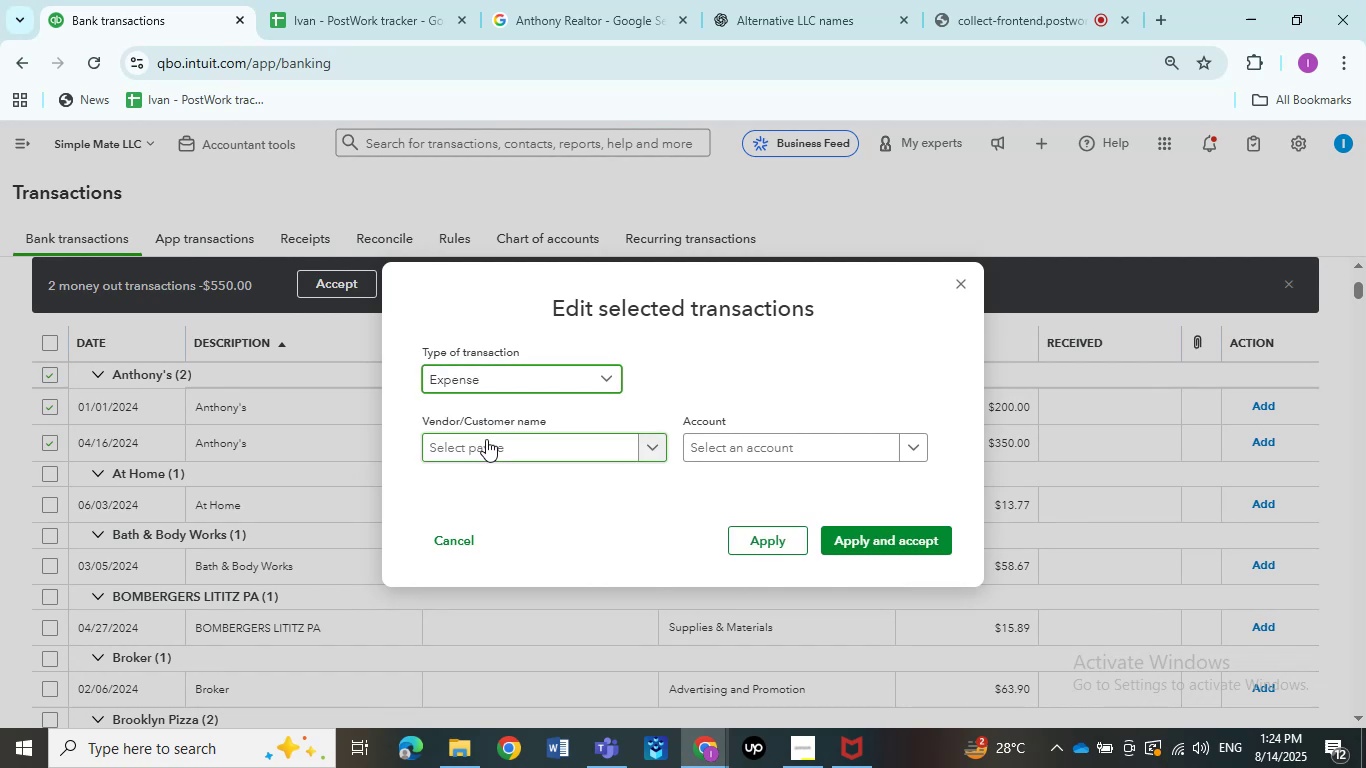 
left_click([486, 439])
 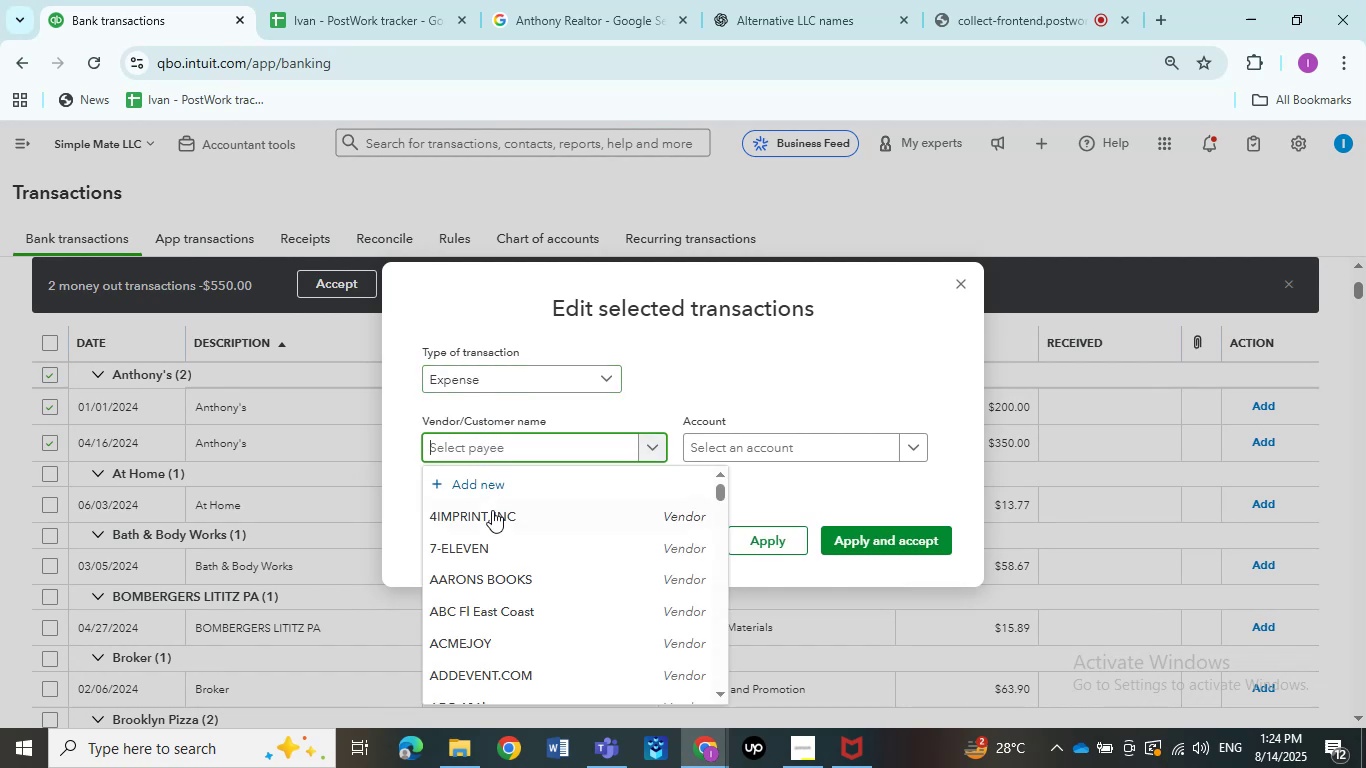 
wait(6.32)
 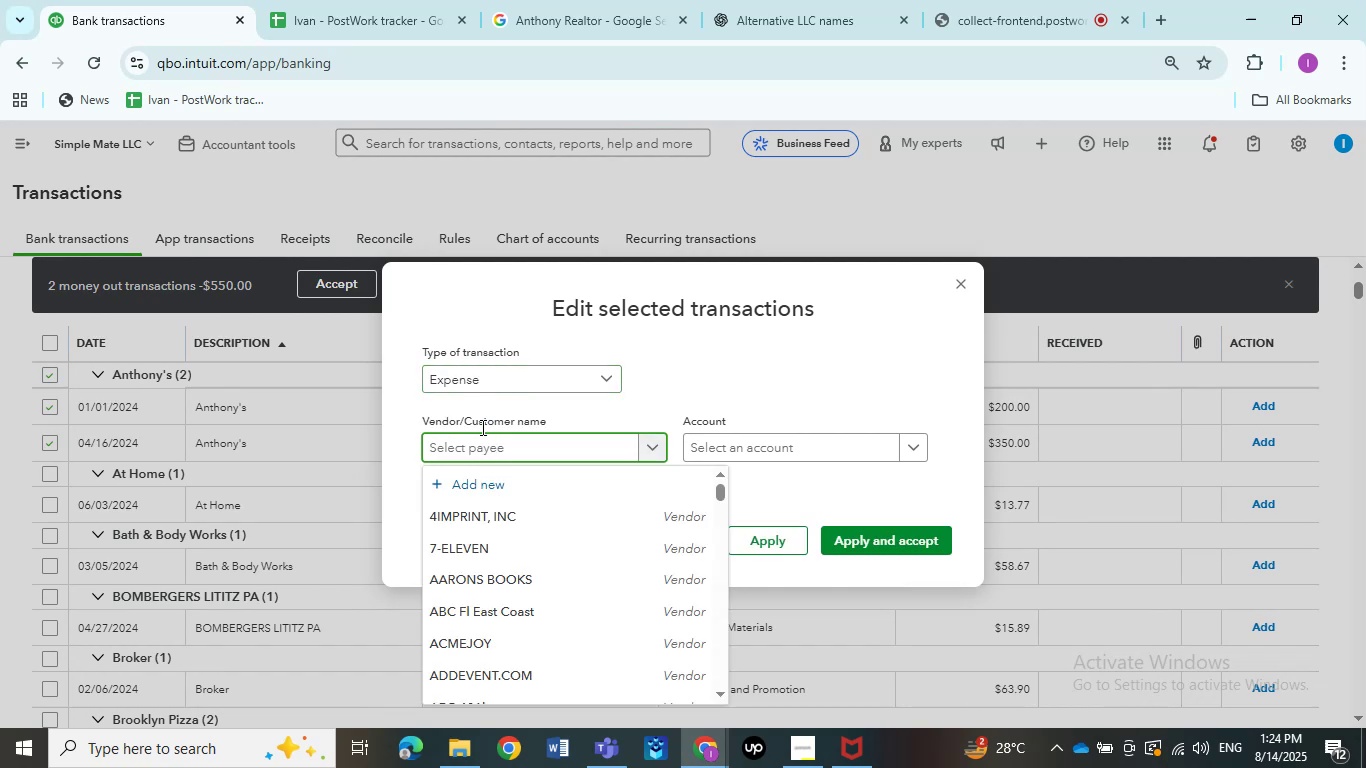 
key(Control+V)
 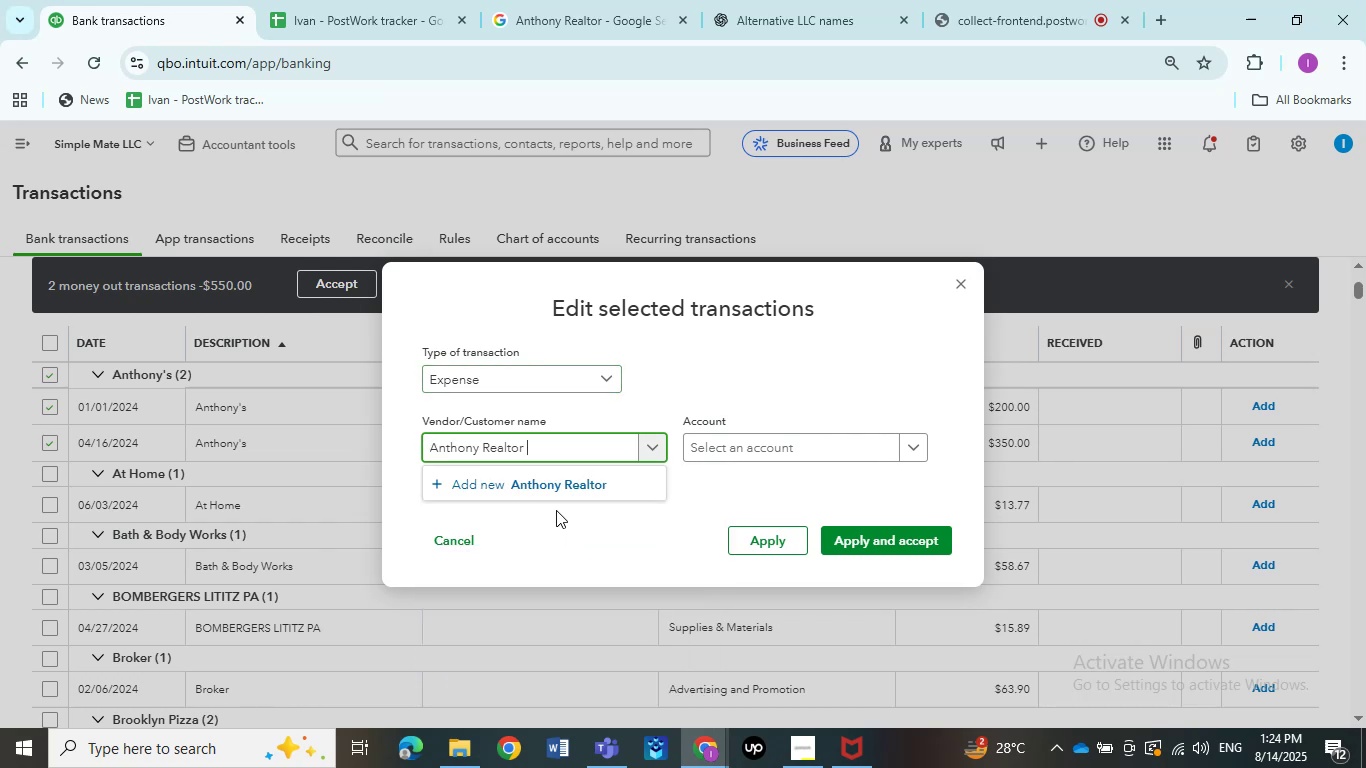 
left_click([556, 497])
 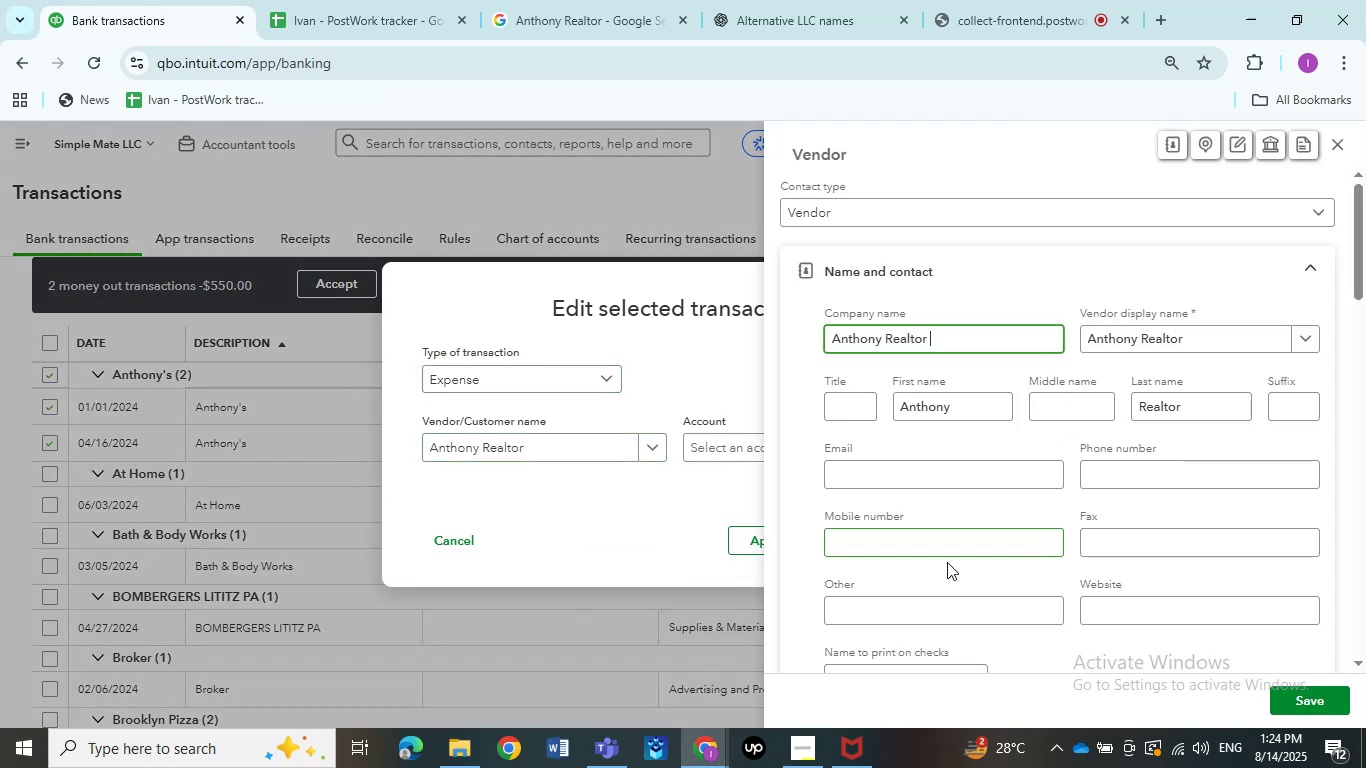 
wait(5.05)
 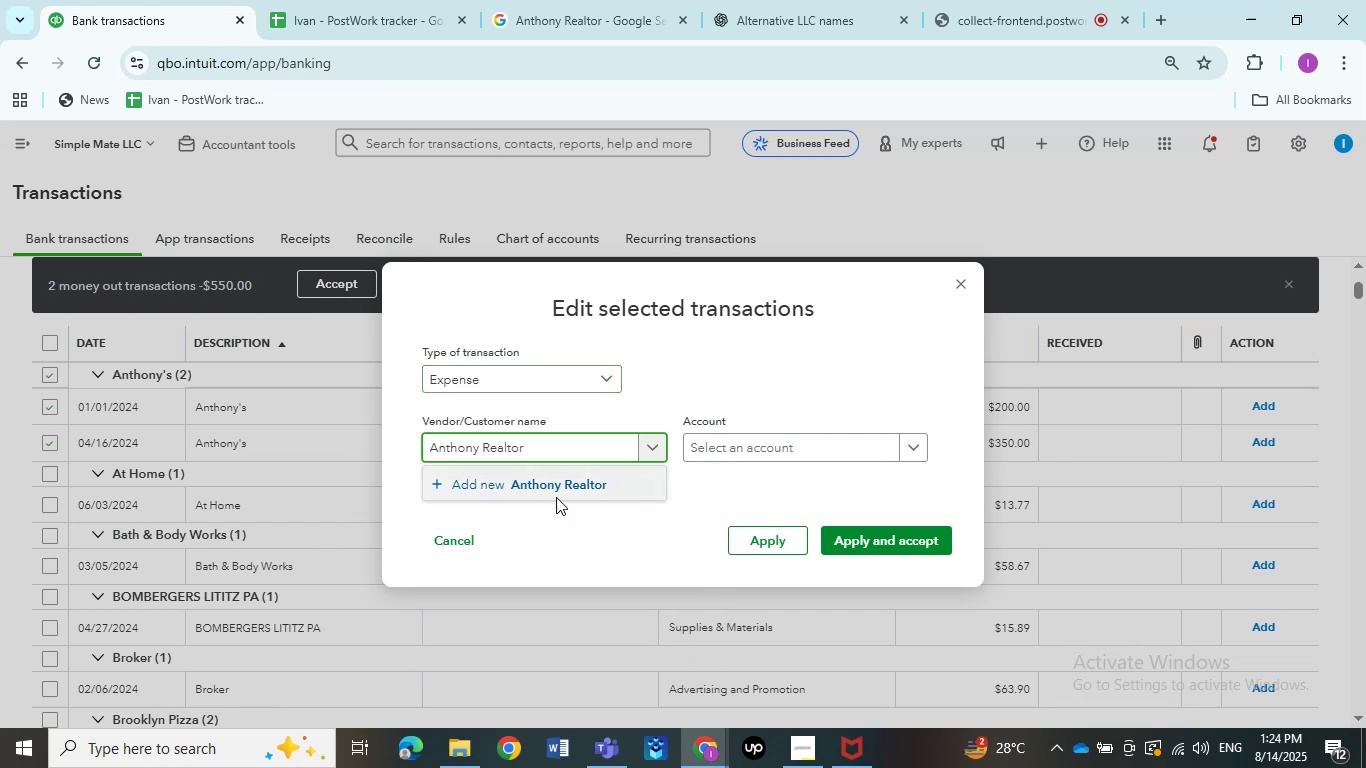 
left_click([1317, 701])
 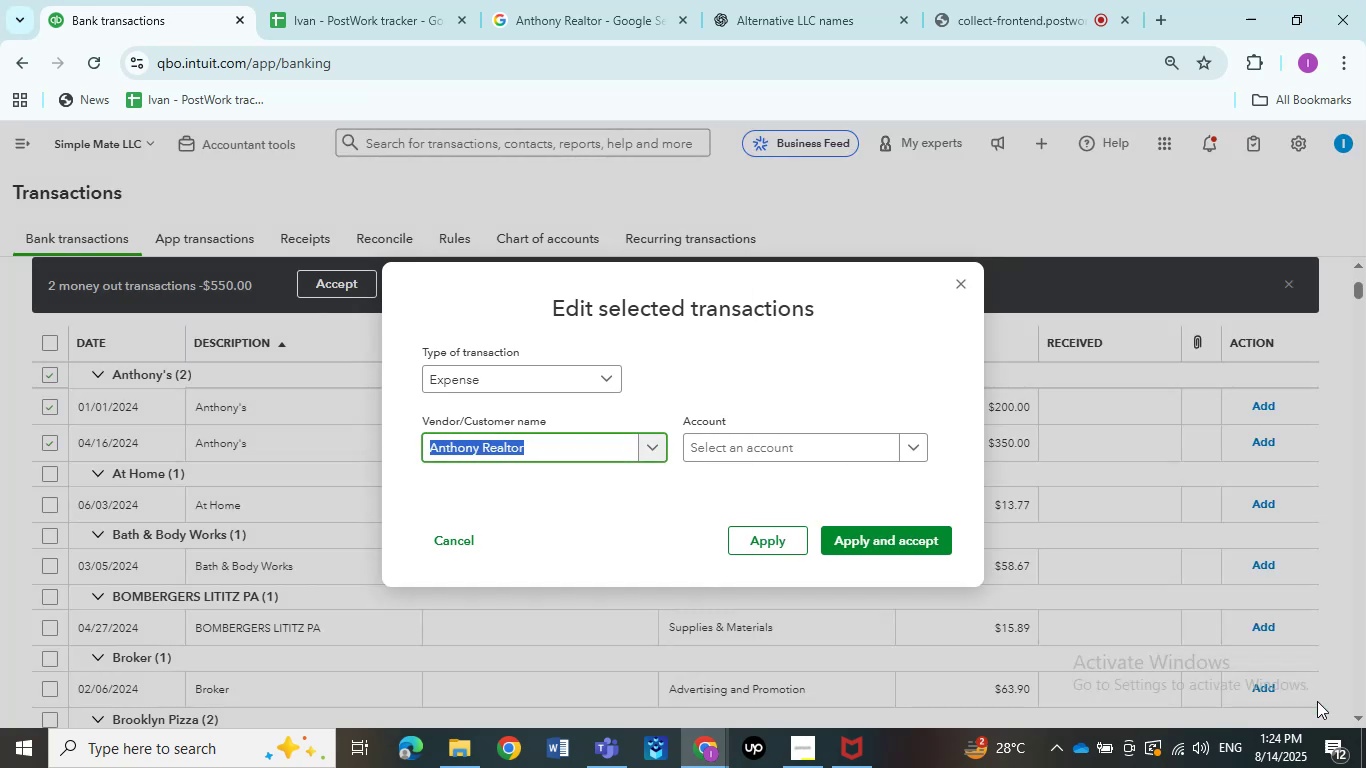 
left_click([731, 449])
 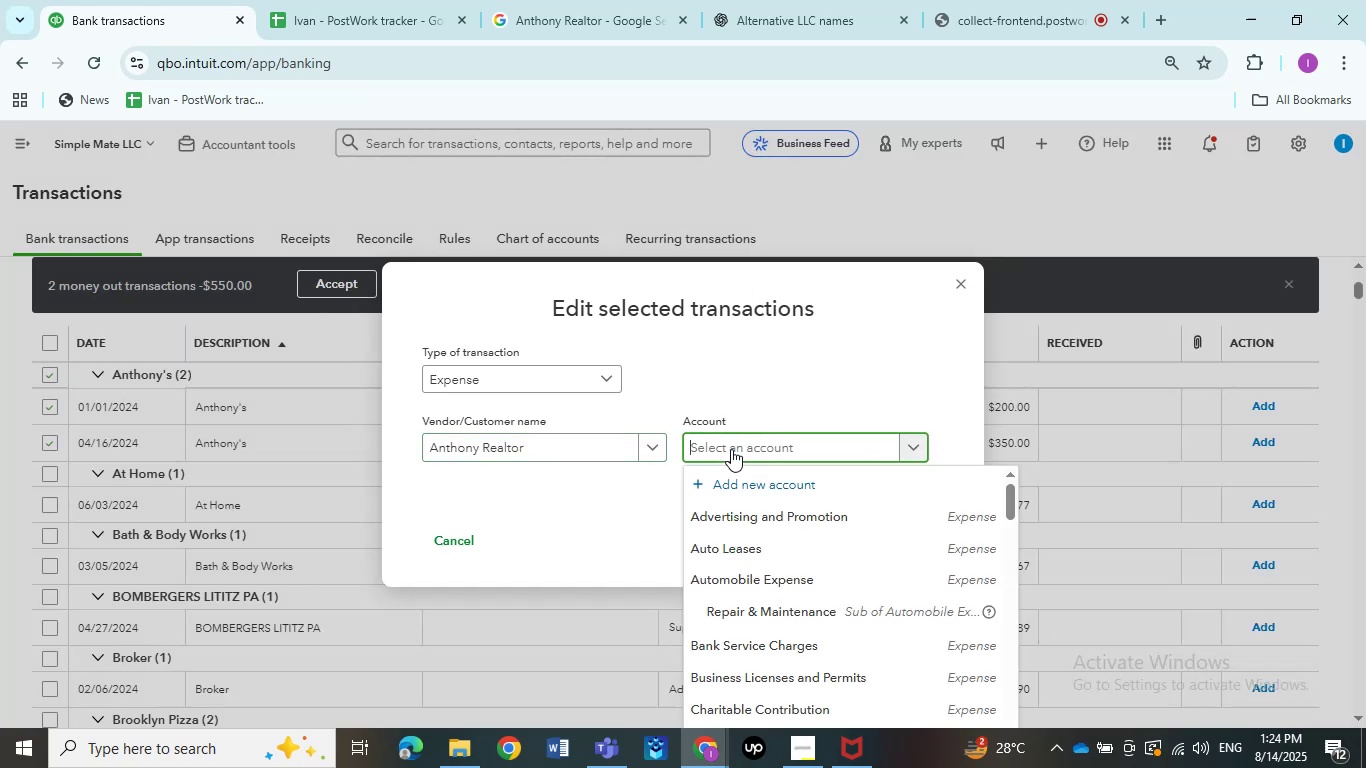 
scroll: coordinate [878, 502], scroll_direction: down, amount: 11.0
 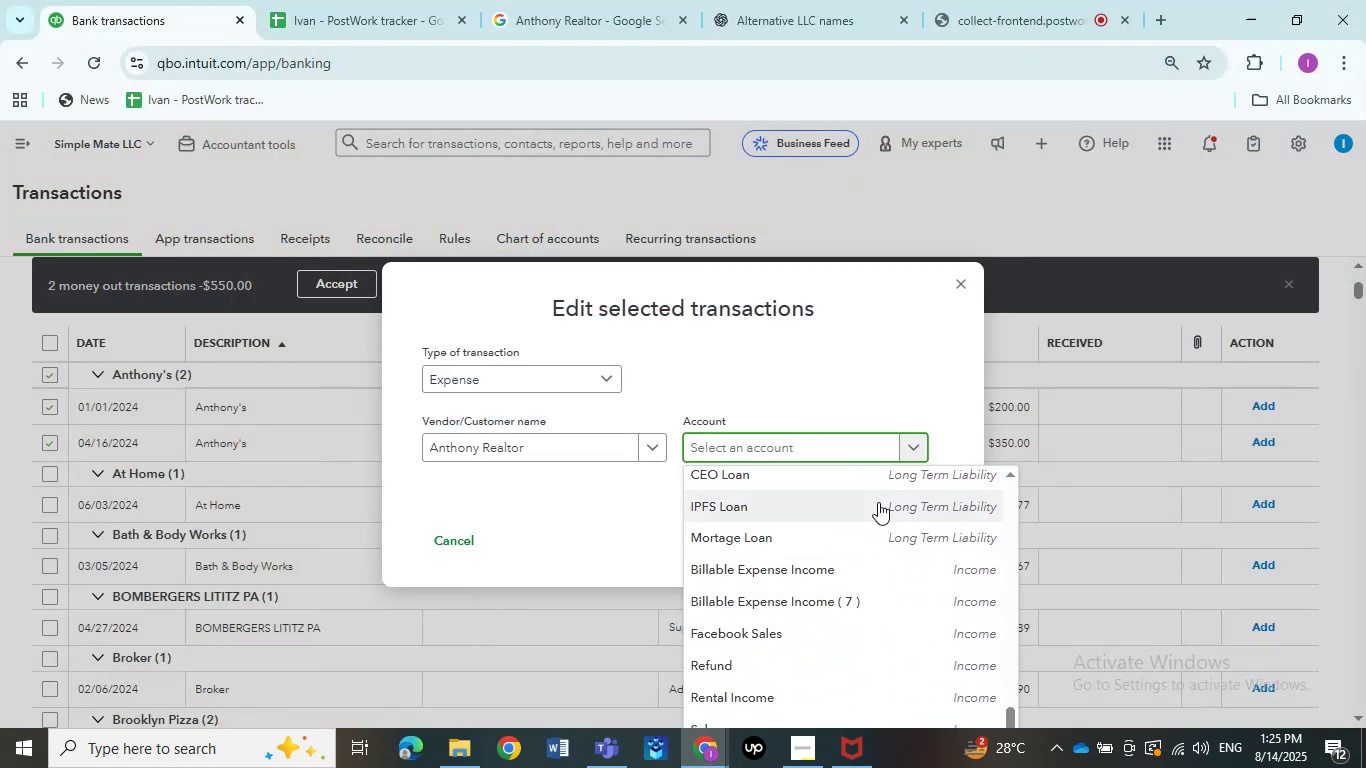 
scroll: coordinate [872, 525], scroll_direction: down, amount: 2.0
 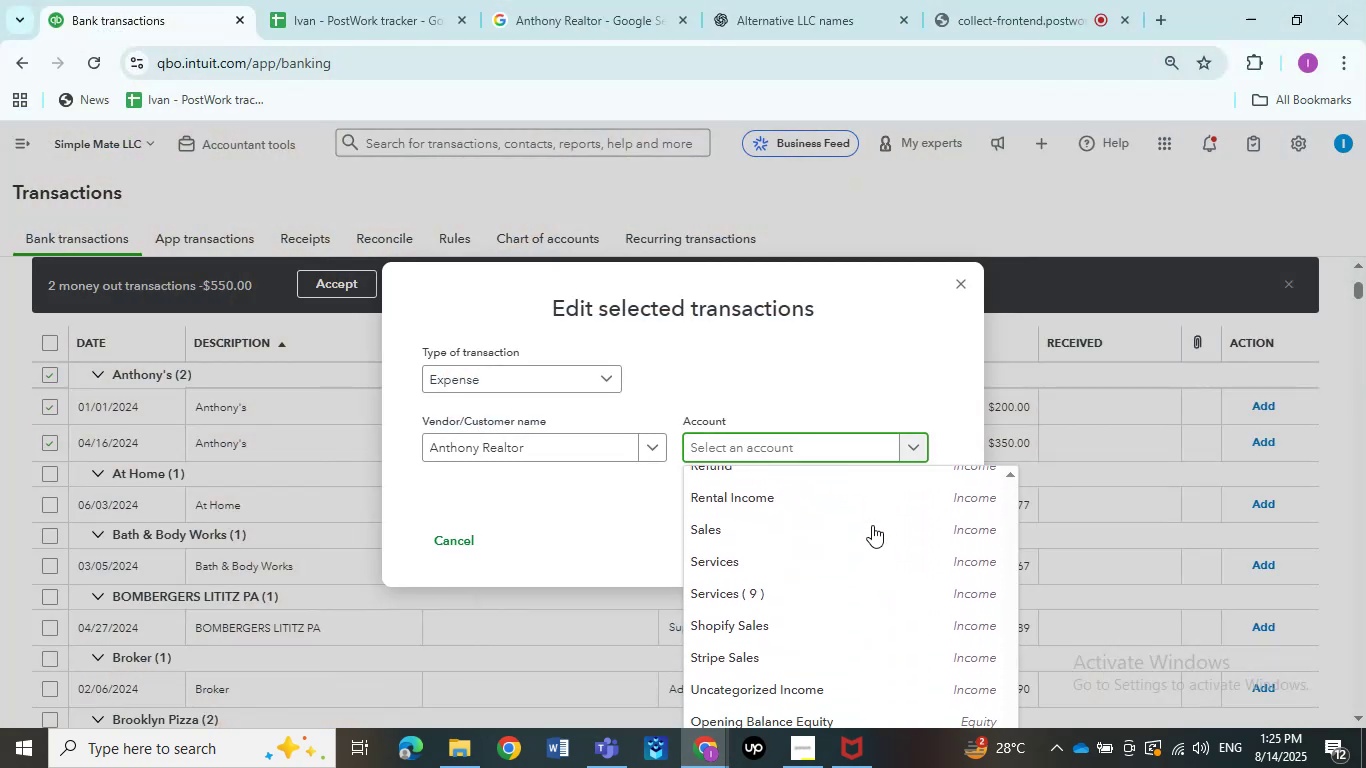 
scroll: coordinate [872, 525], scroll_direction: up, amount: 5.0
 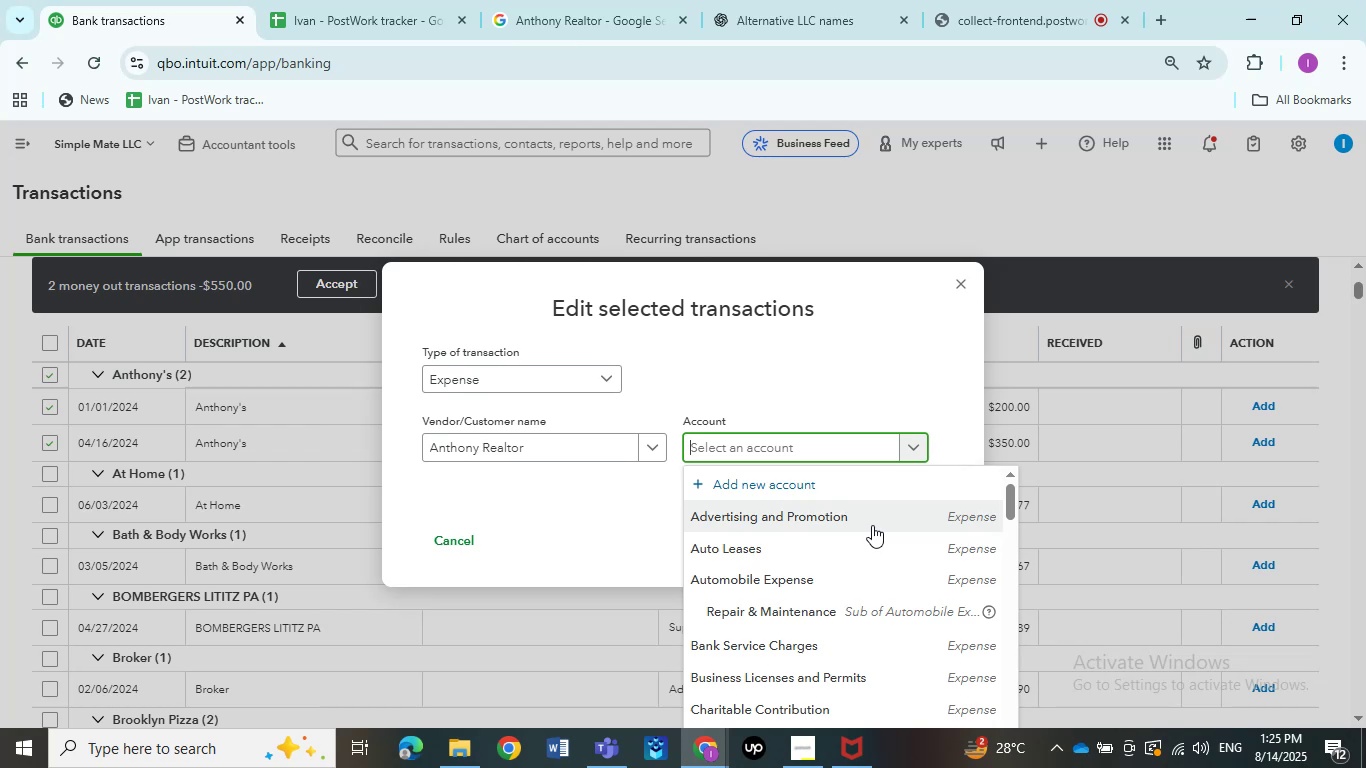 
wait(7.08)
 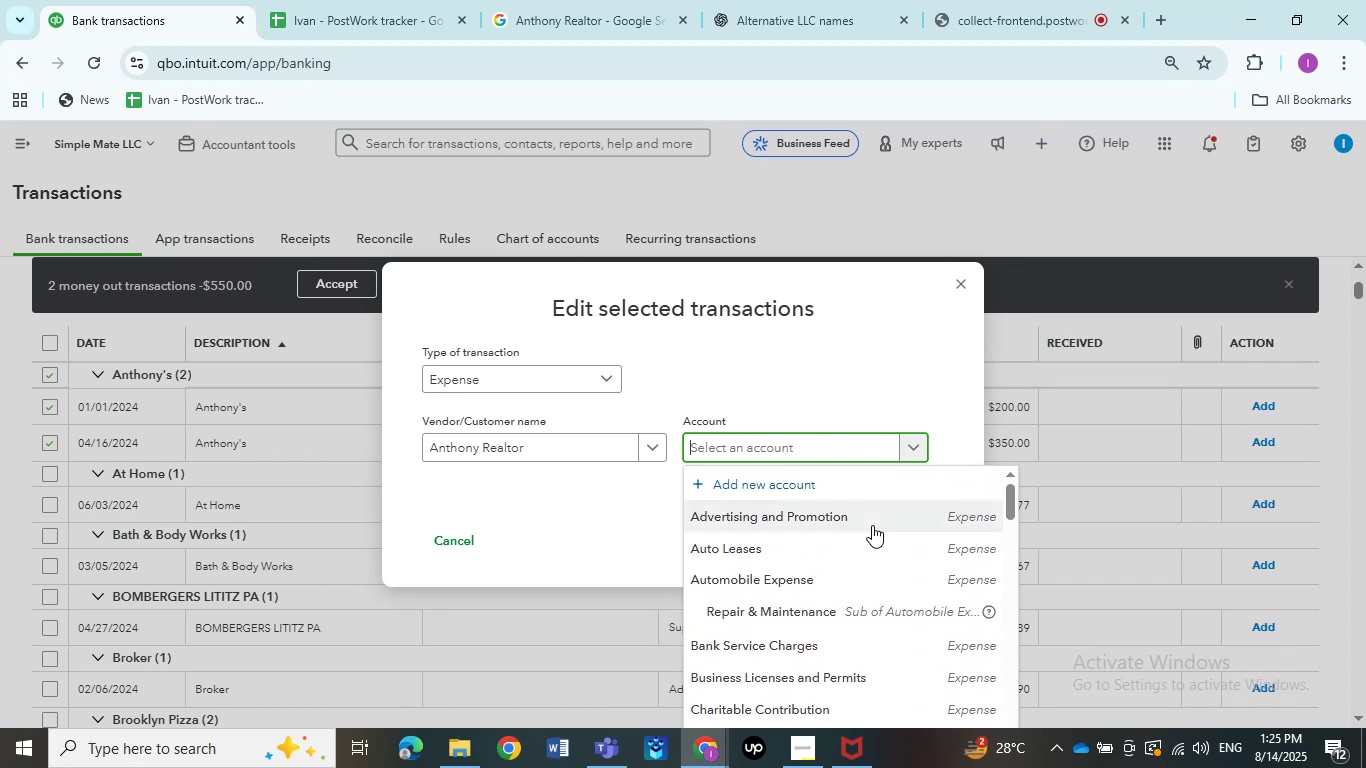 
type(lega)
key(Backspace)
key(Backspace)
key(Backspace)
key(Backspace)
 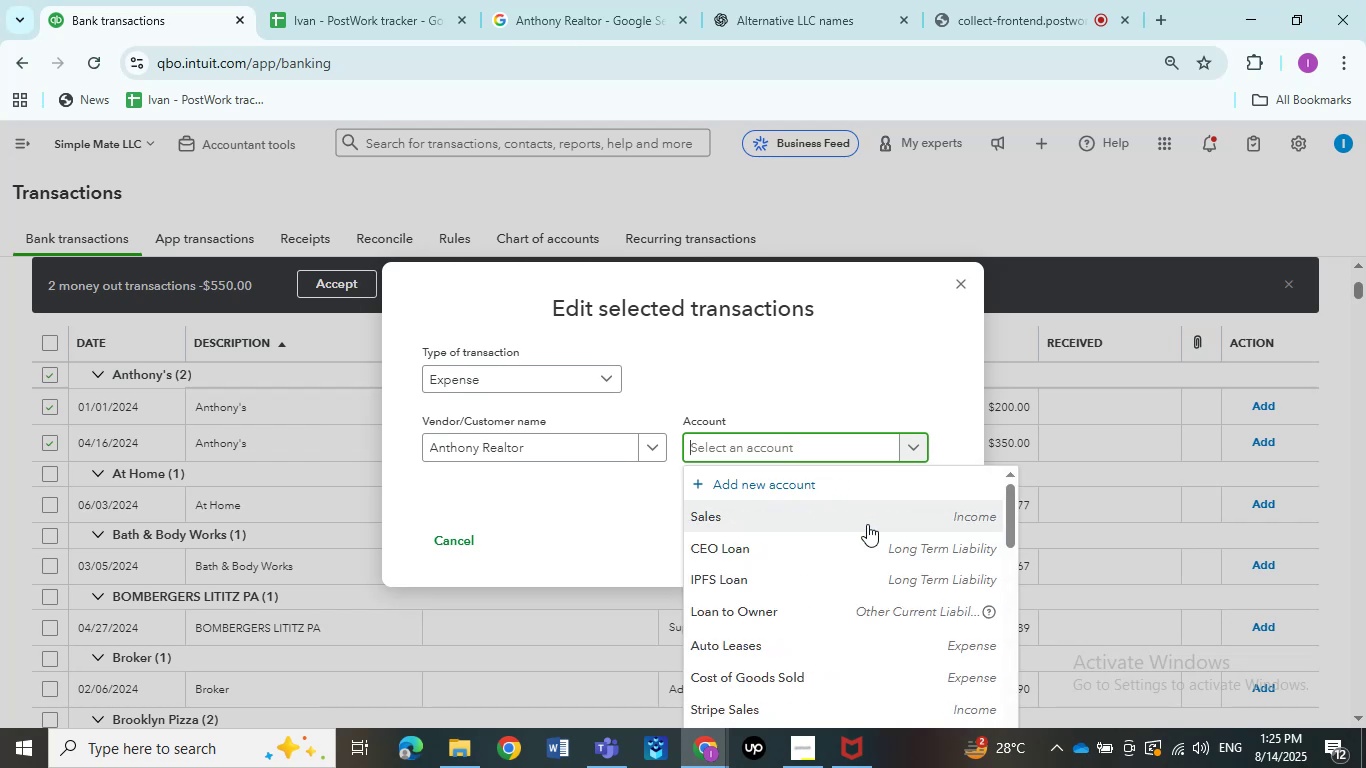 
scroll: coordinate [866, 523], scroll_direction: down, amount: 5.0
 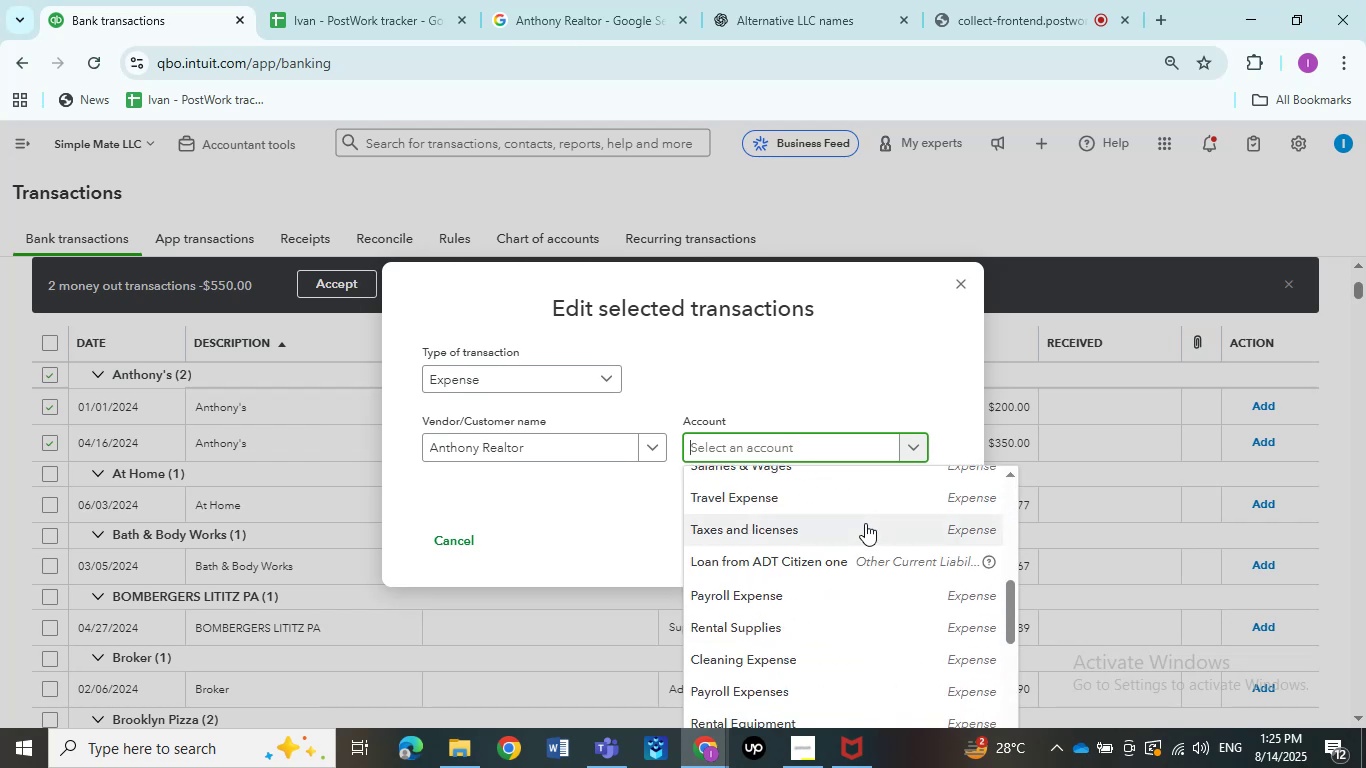 
scroll: coordinate [865, 523], scroll_direction: none, amount: 0.0
 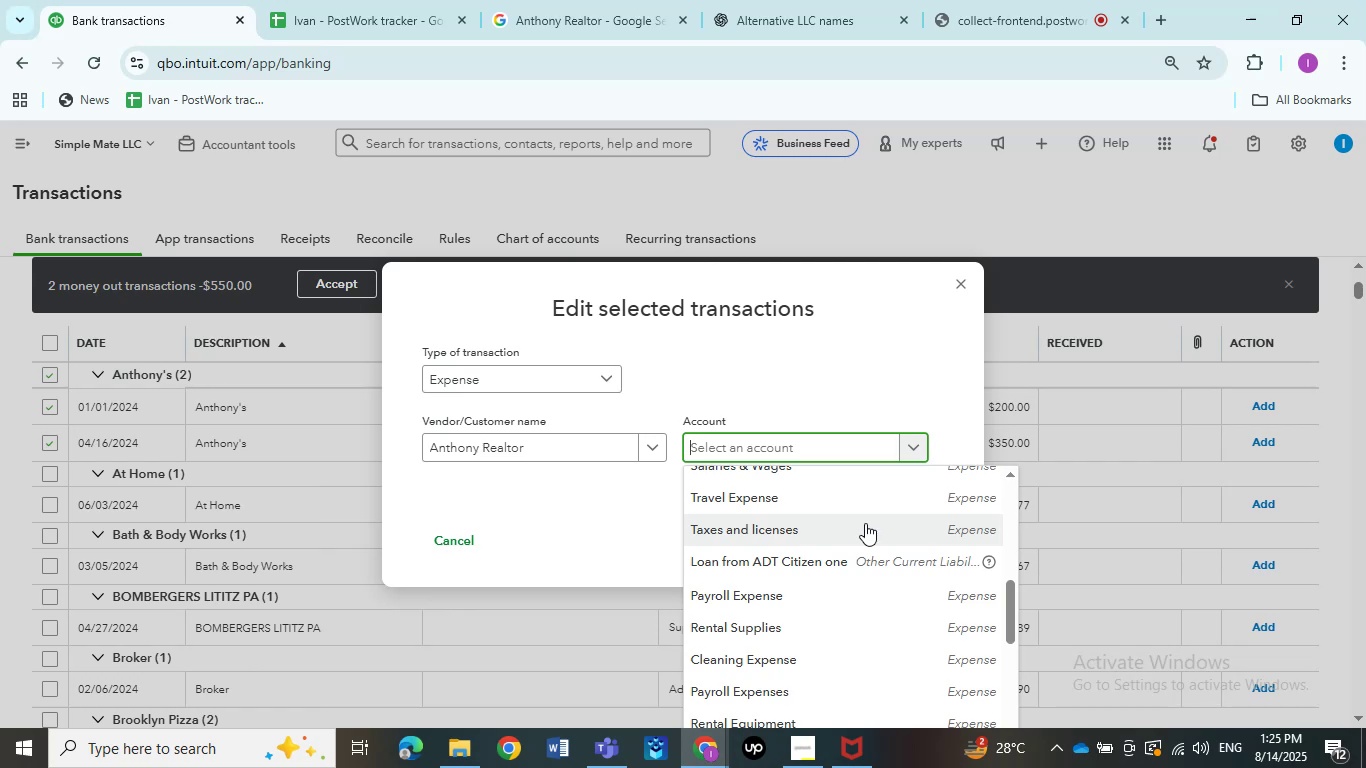 
scroll: coordinate [970, 642], scroll_direction: down, amount: 40.0
 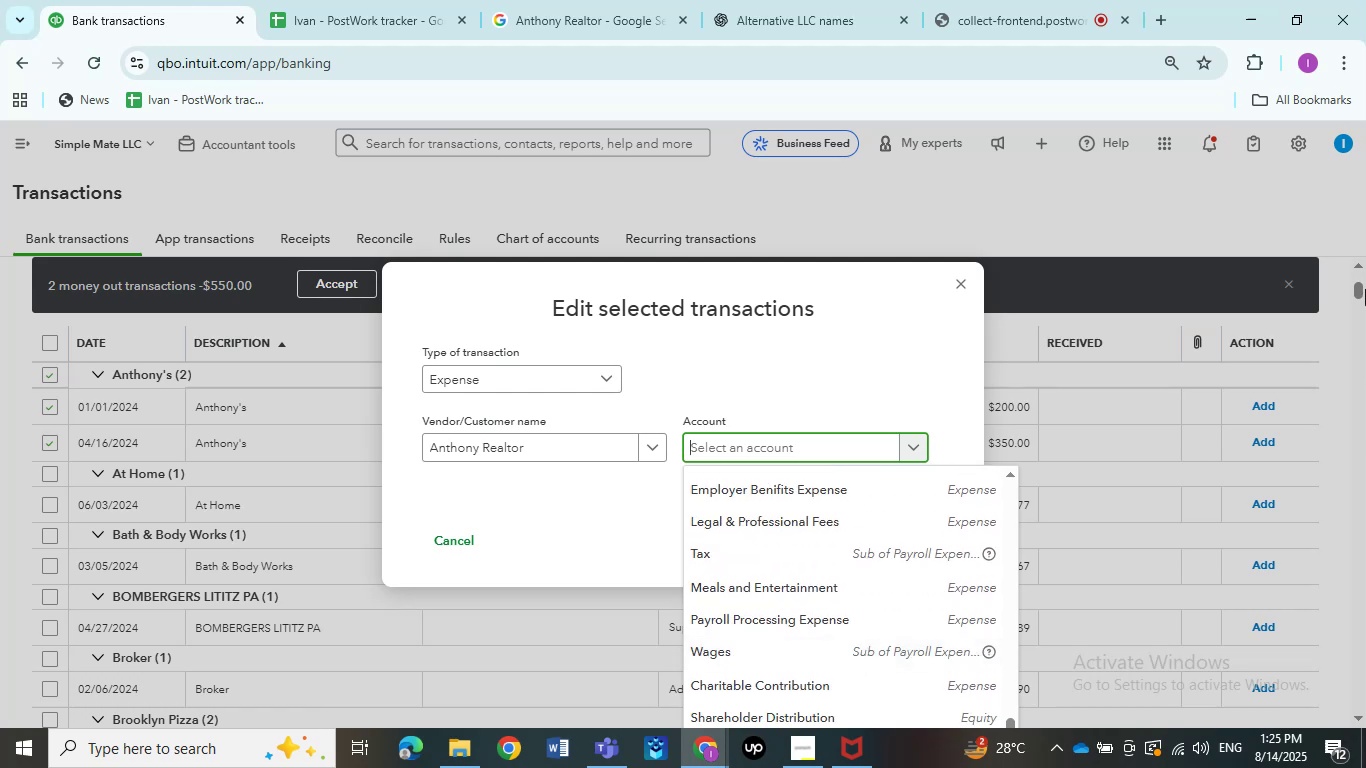 
scroll: coordinate [1237, 414], scroll_direction: down, amount: 3.0
 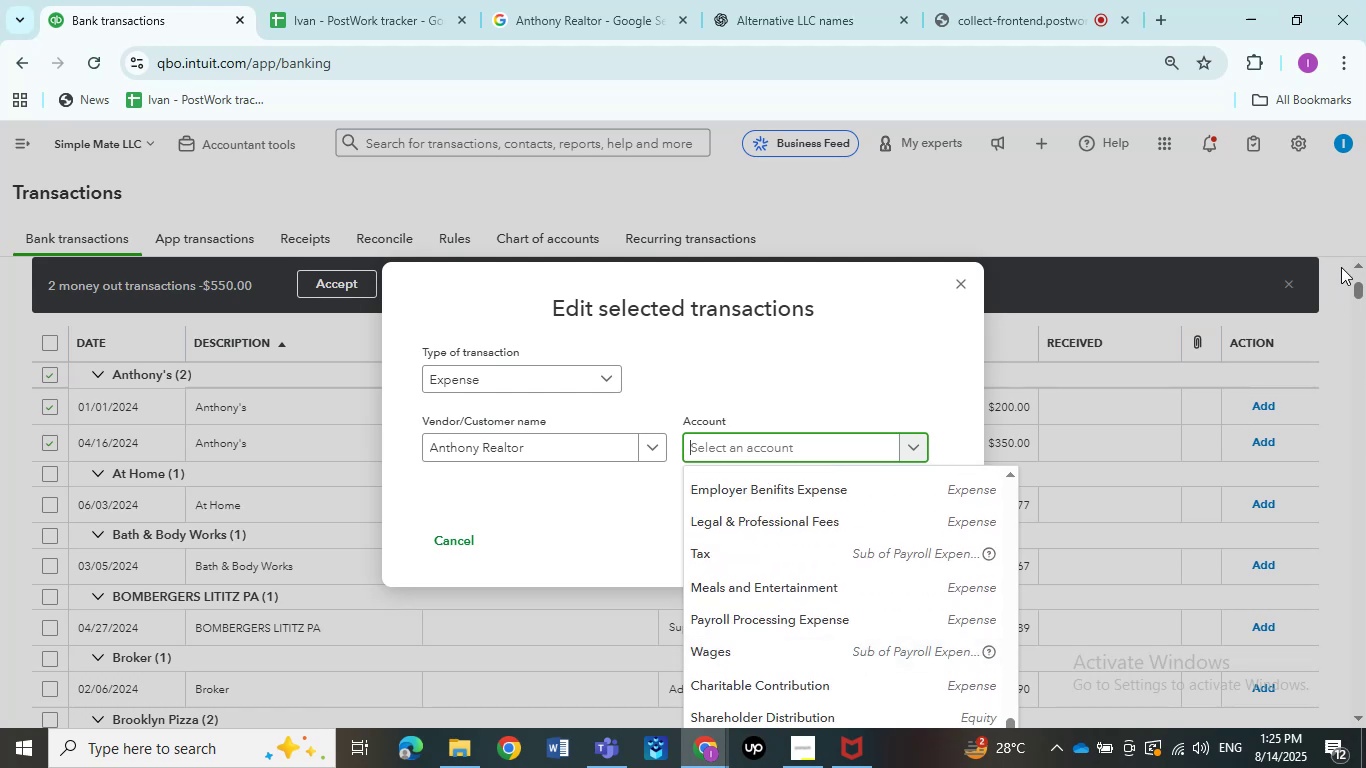 
left_click_drag(start_coordinate=[1352, 262], to_coordinate=[1353, 283])
 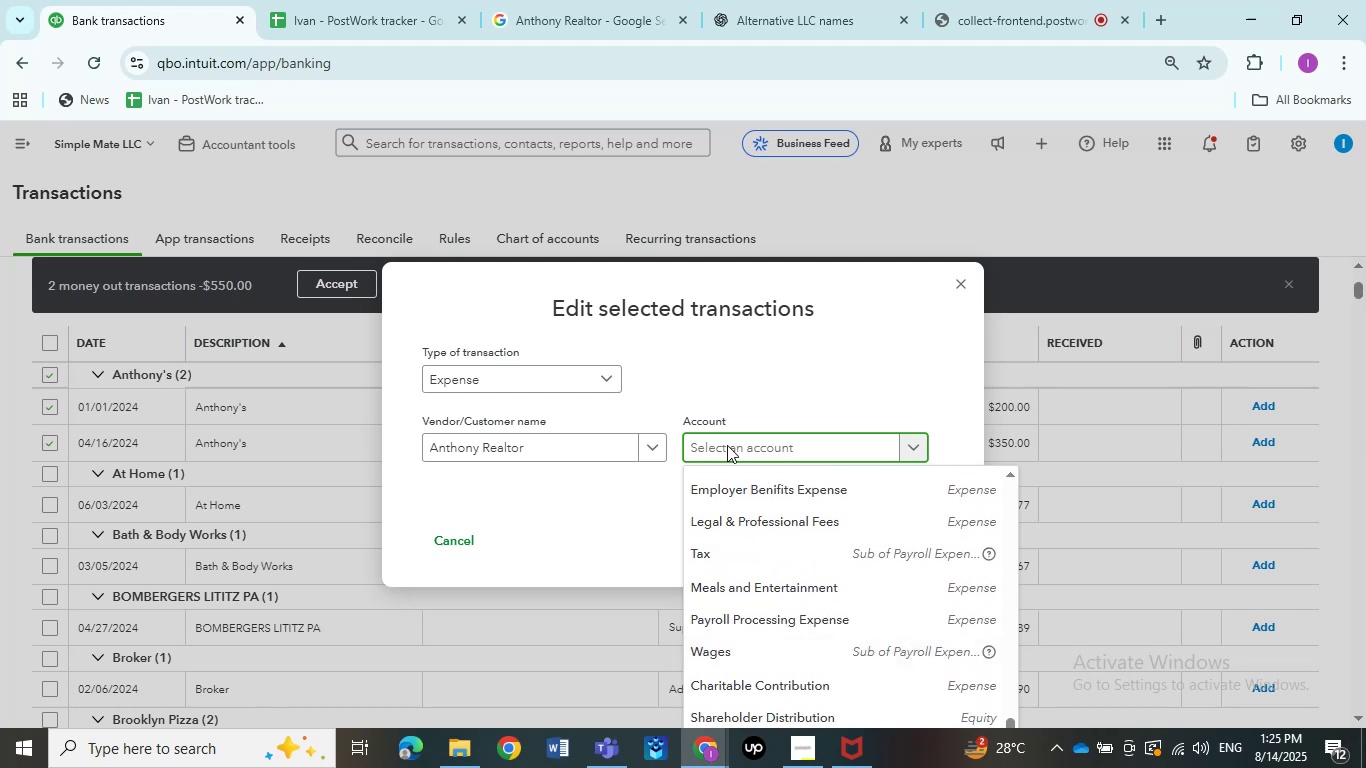 
scroll: coordinate [808, 588], scroll_direction: up, amount: 9.0
 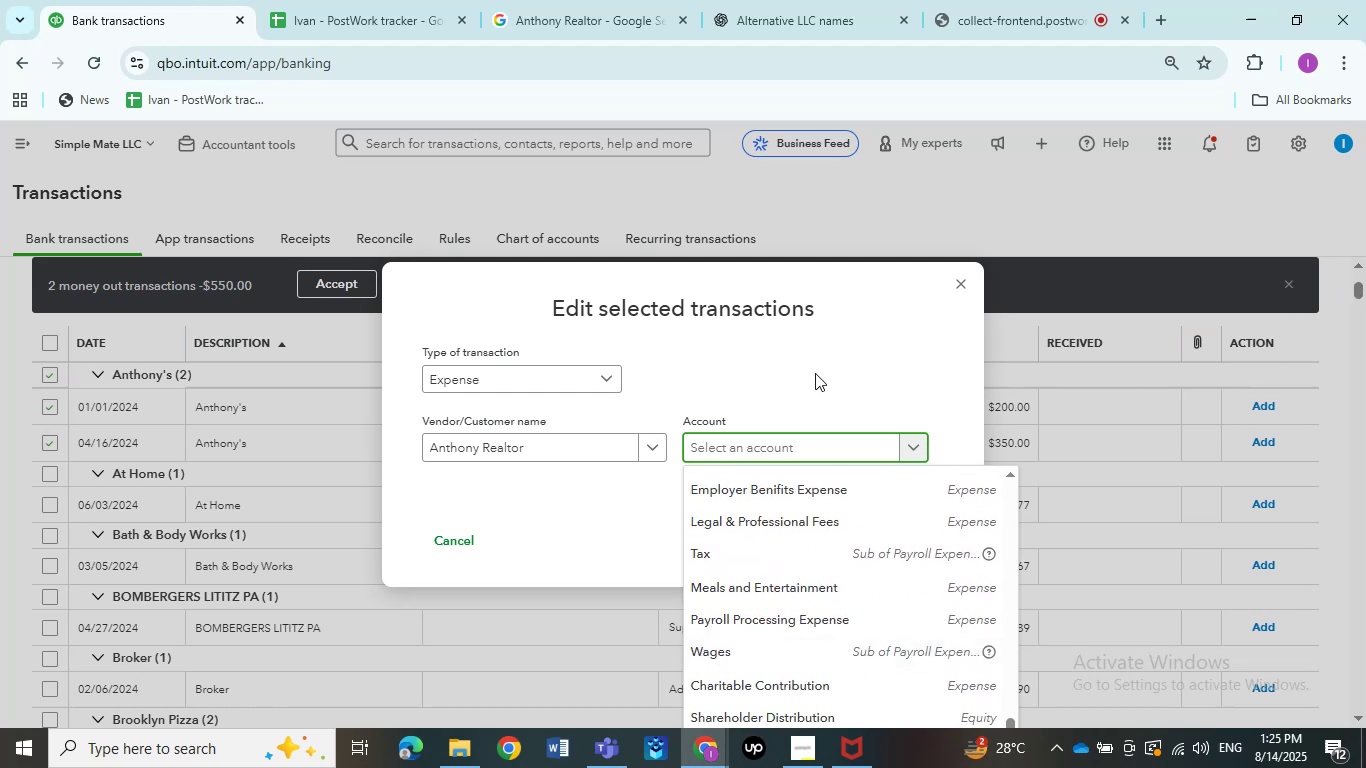 
left_click([815, 372])
 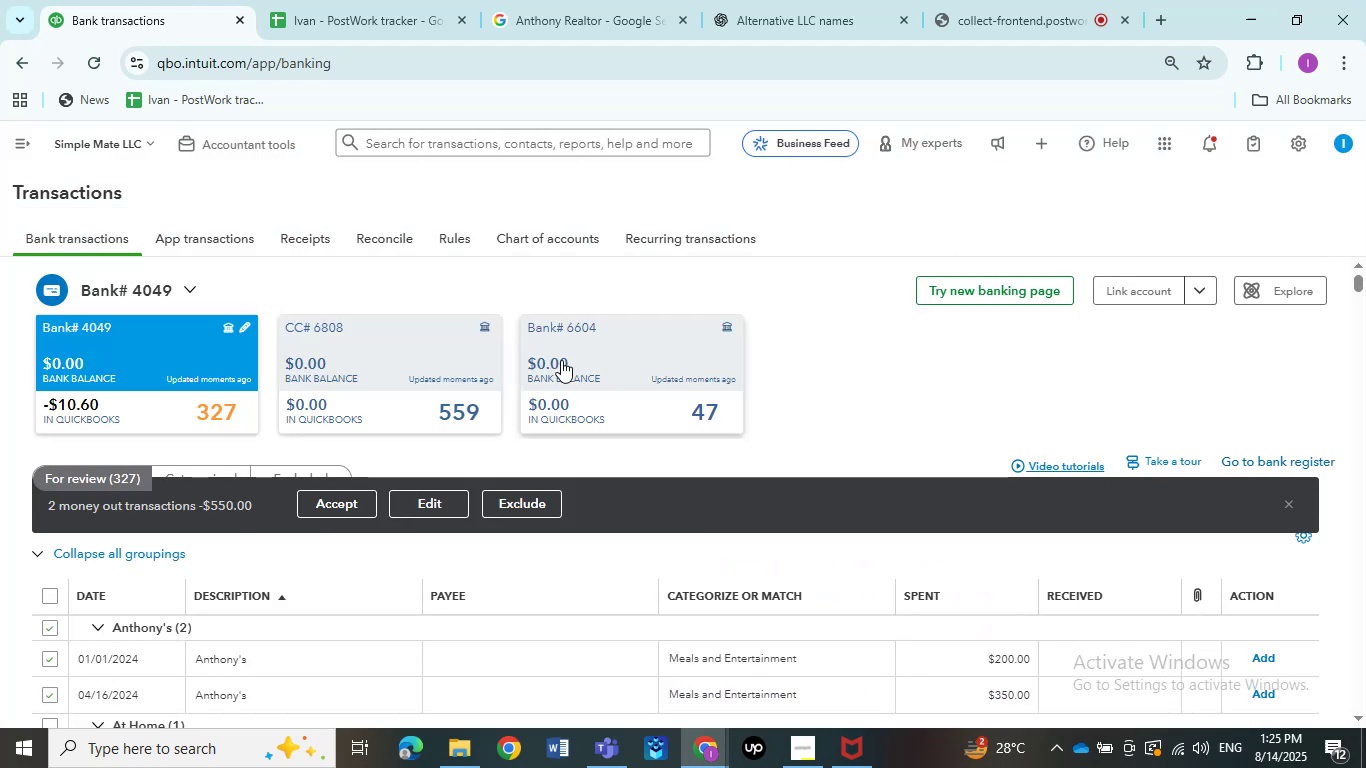 
left_click([459, 508])
 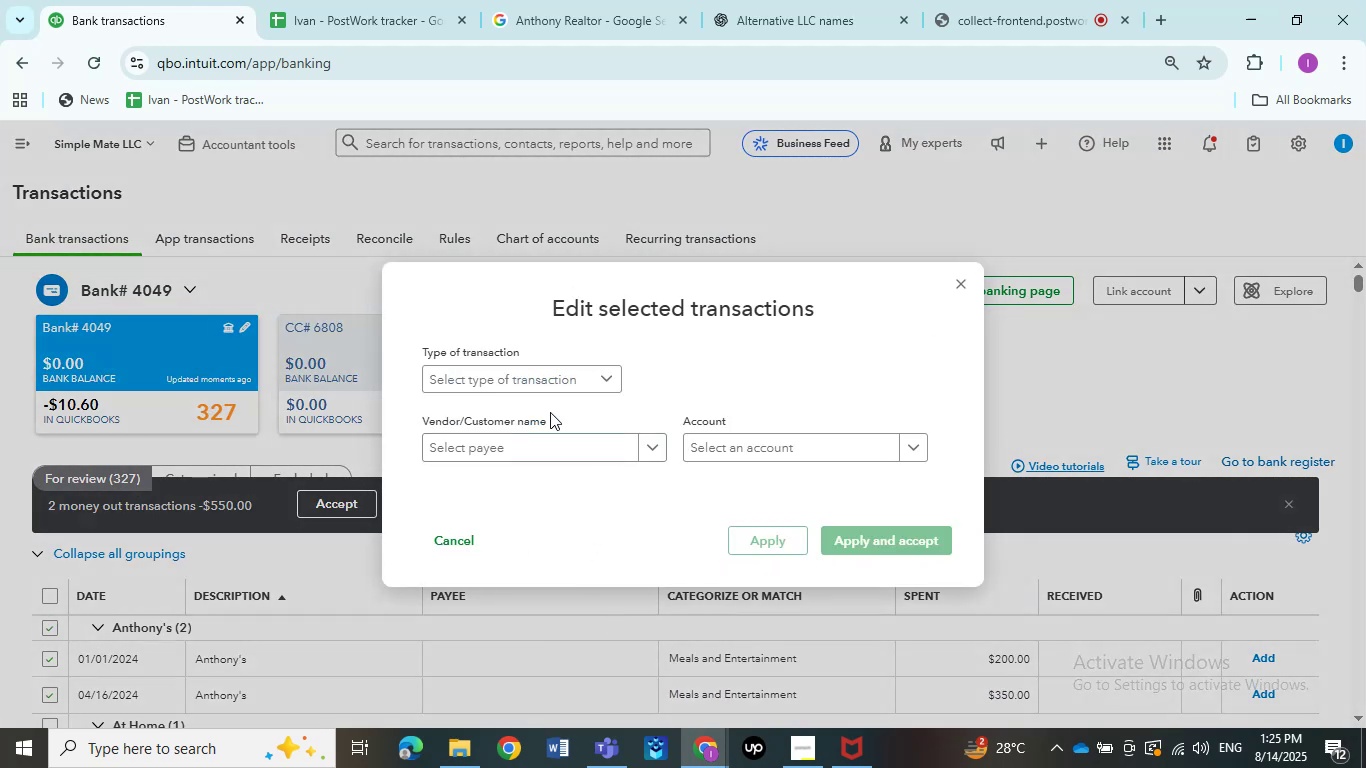 
double_click([531, 393])
 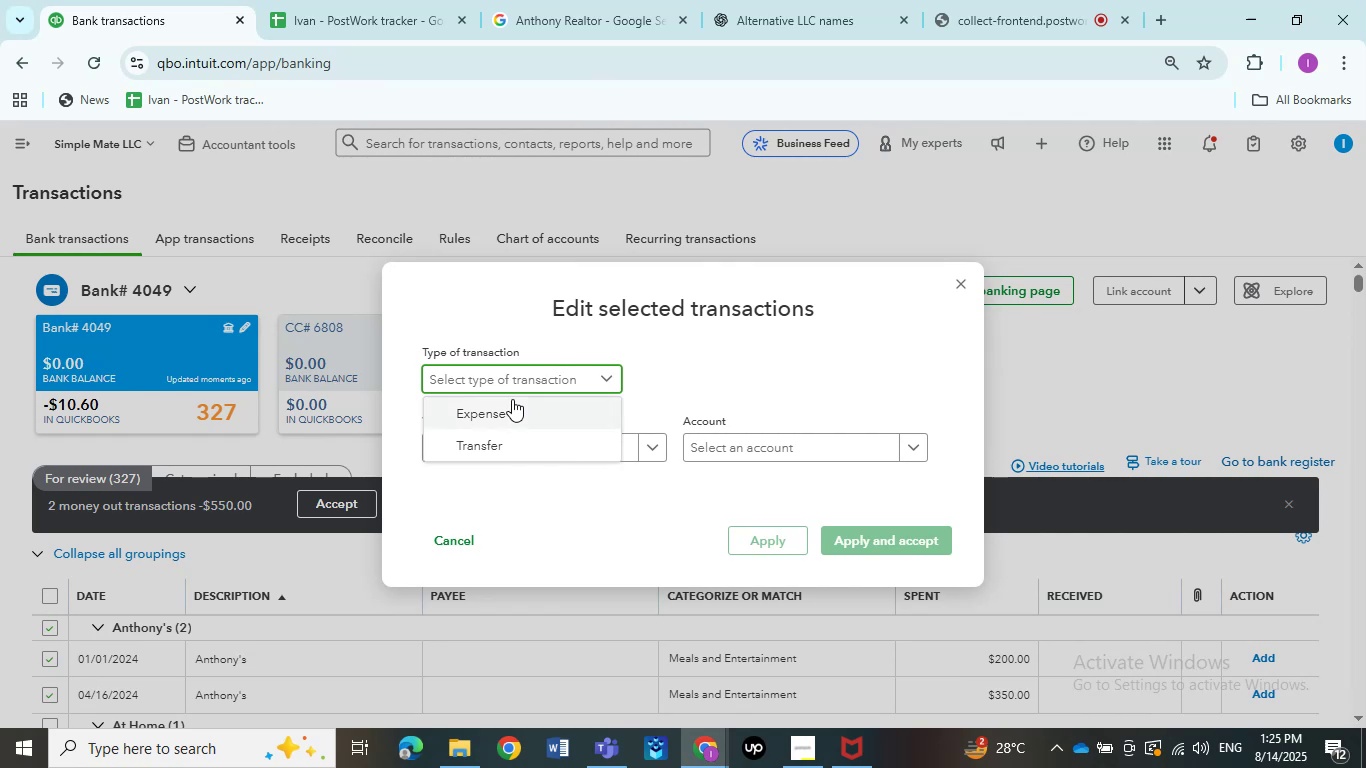 
triple_click([512, 399])
 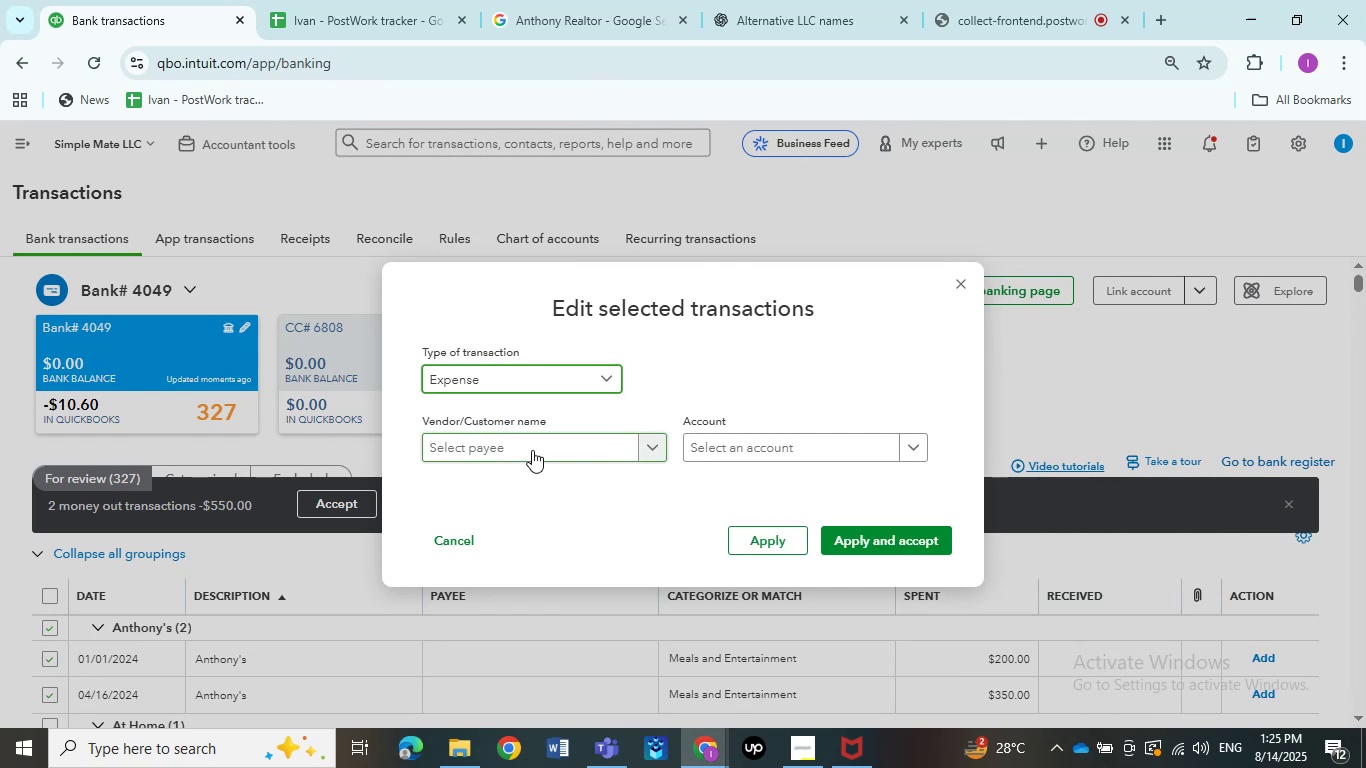 
left_click([532, 450])
 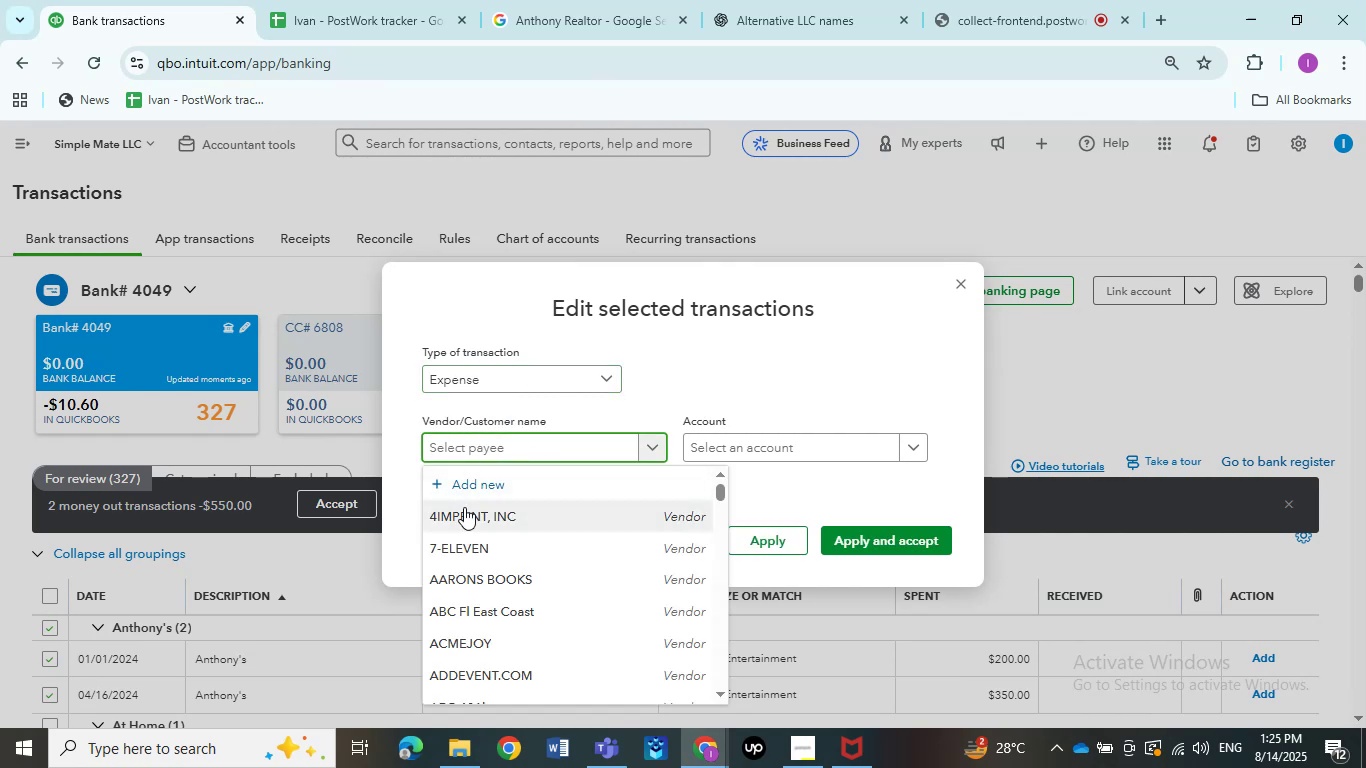 
key(Control+V)
 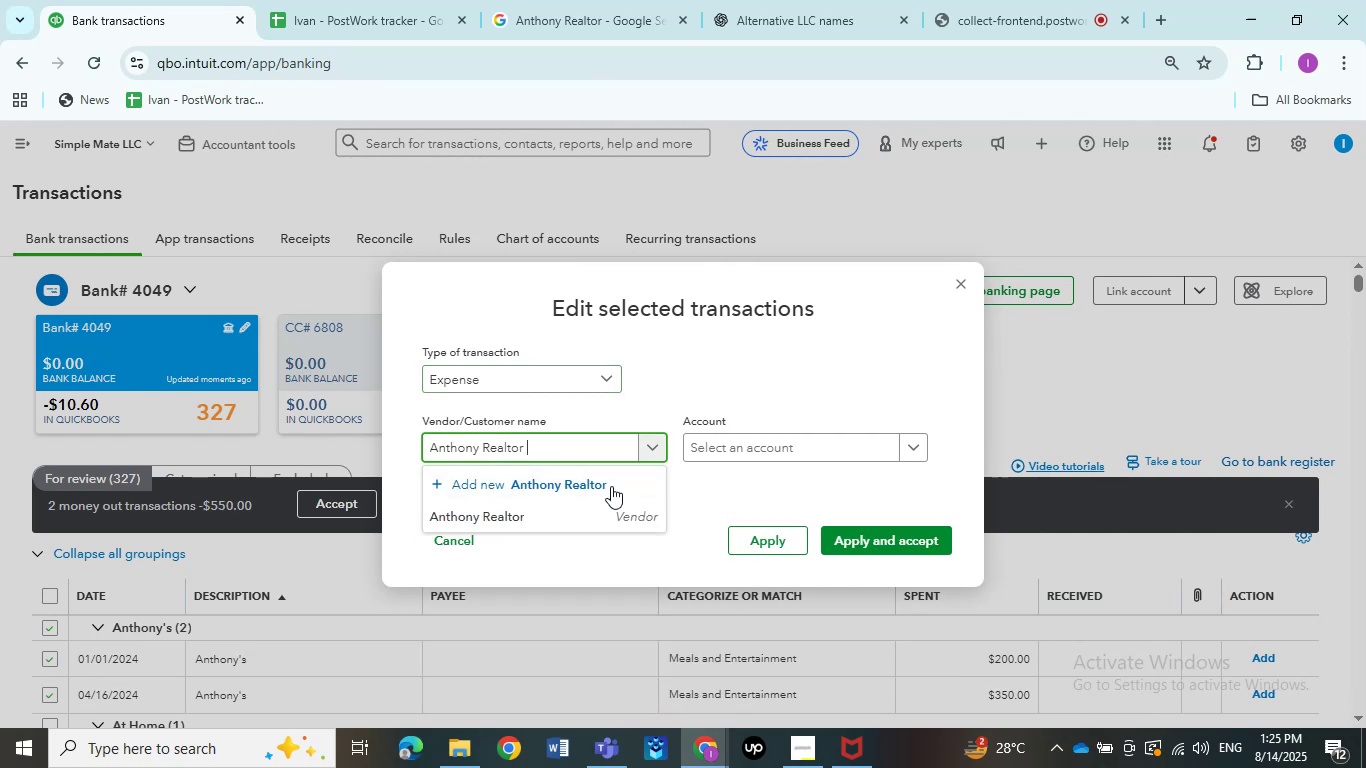 
left_click([573, 508])
 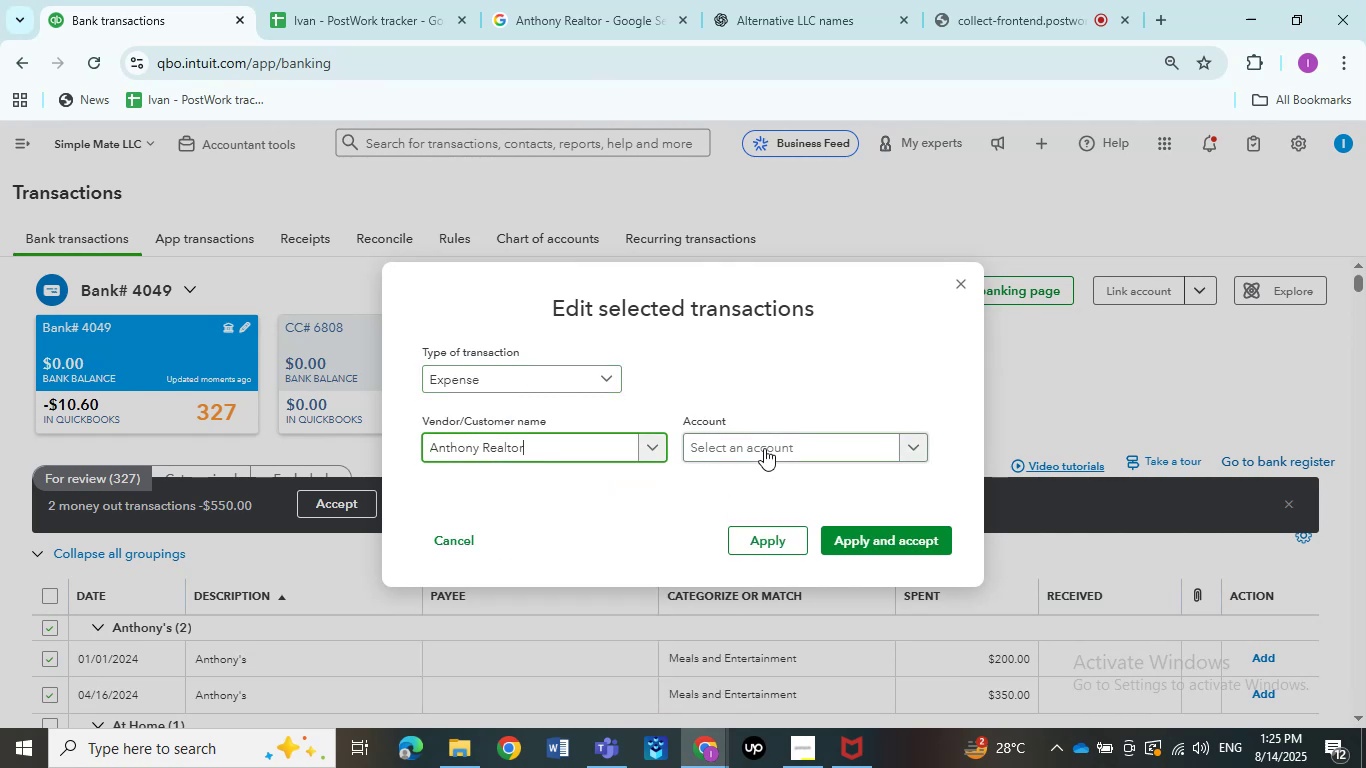 
left_click([764, 448])
 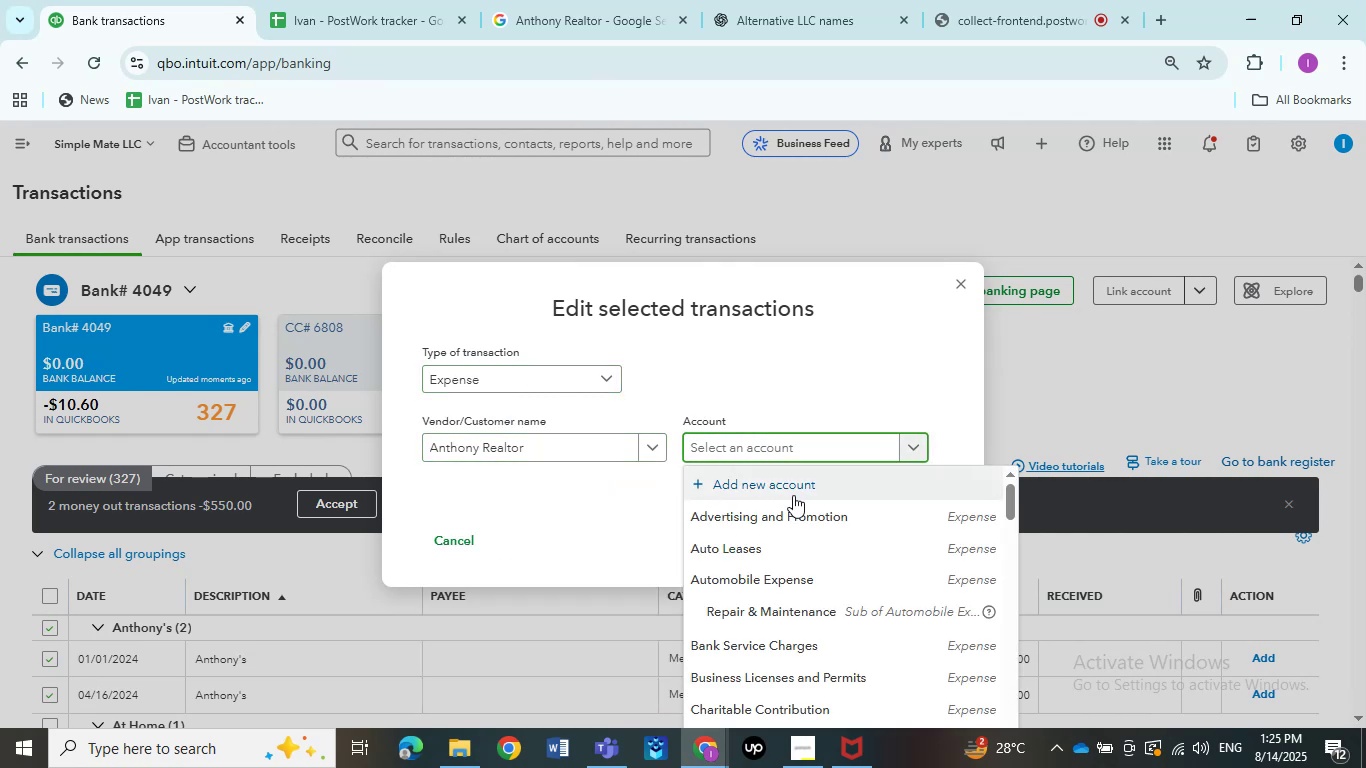 
type(legal)
 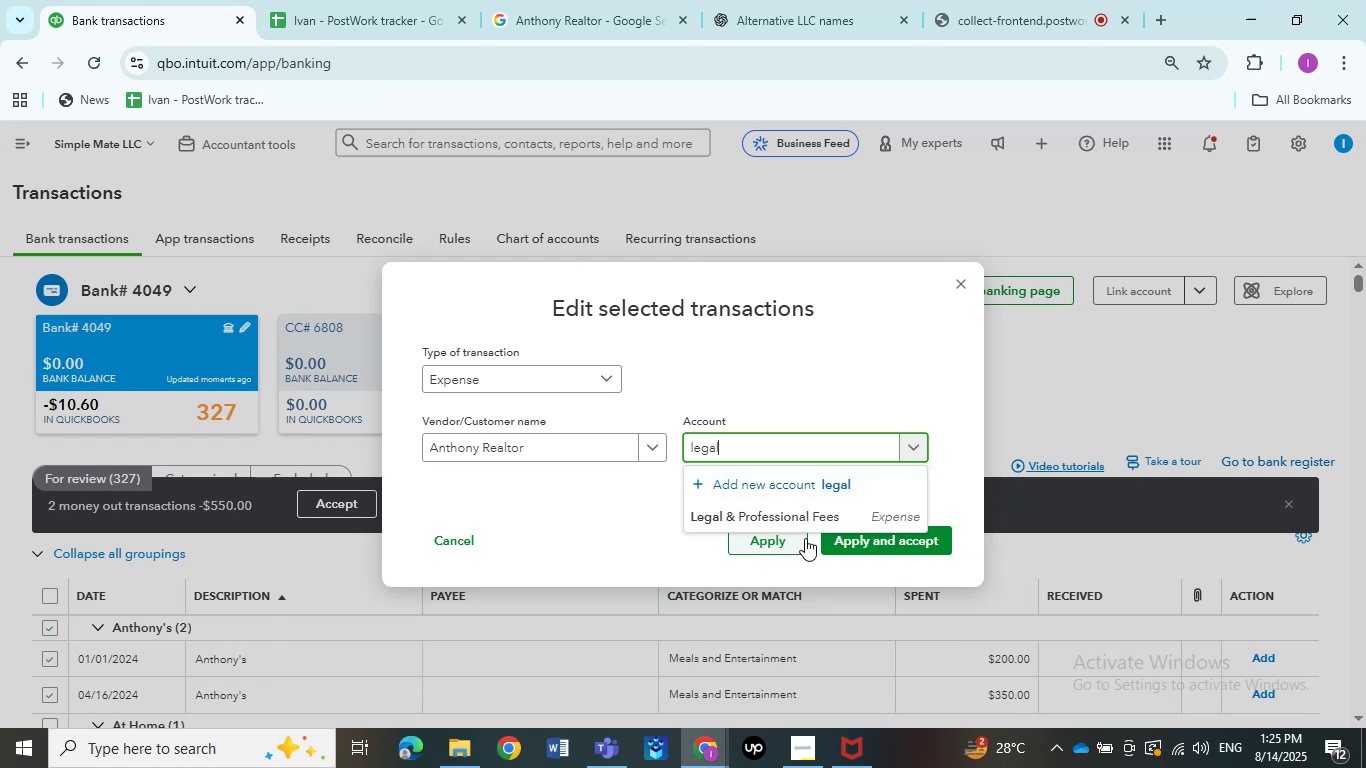 
left_click([826, 511])
 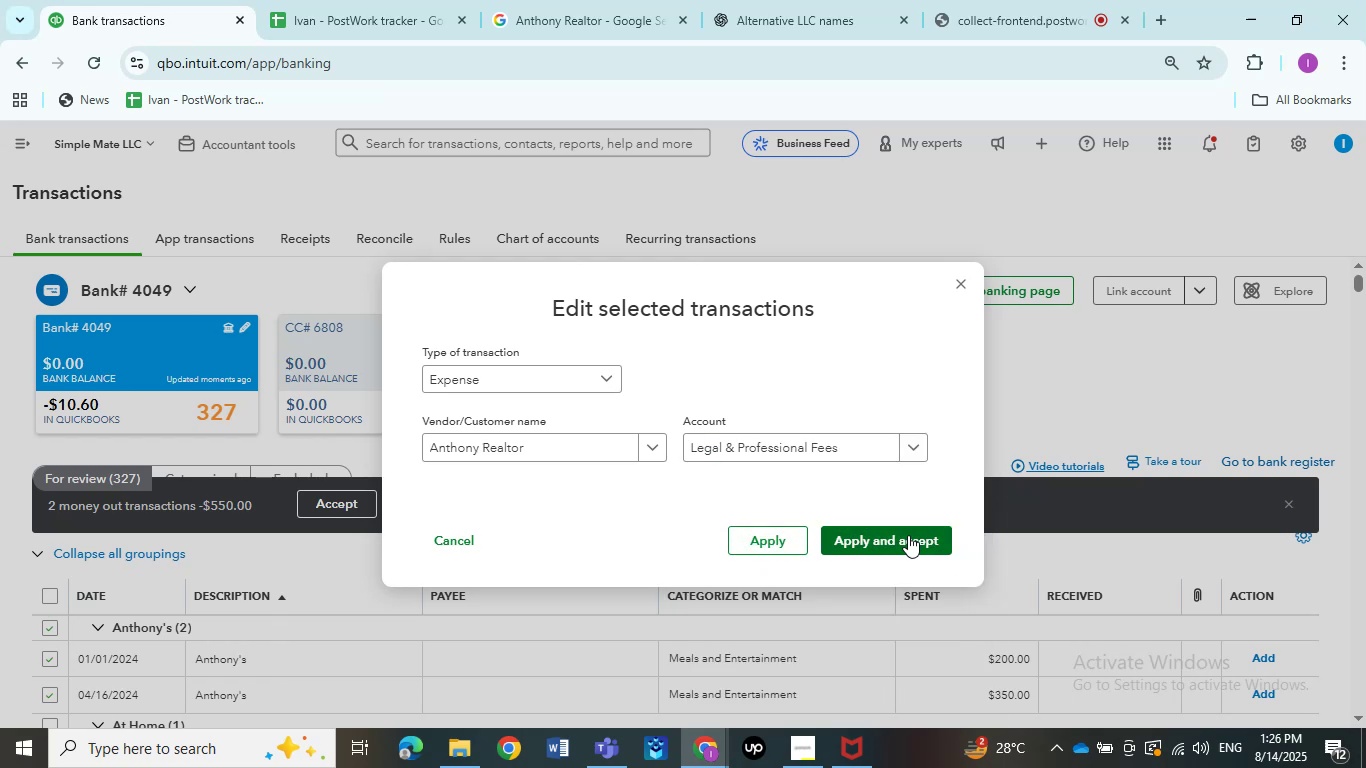 
left_click([908, 535])
 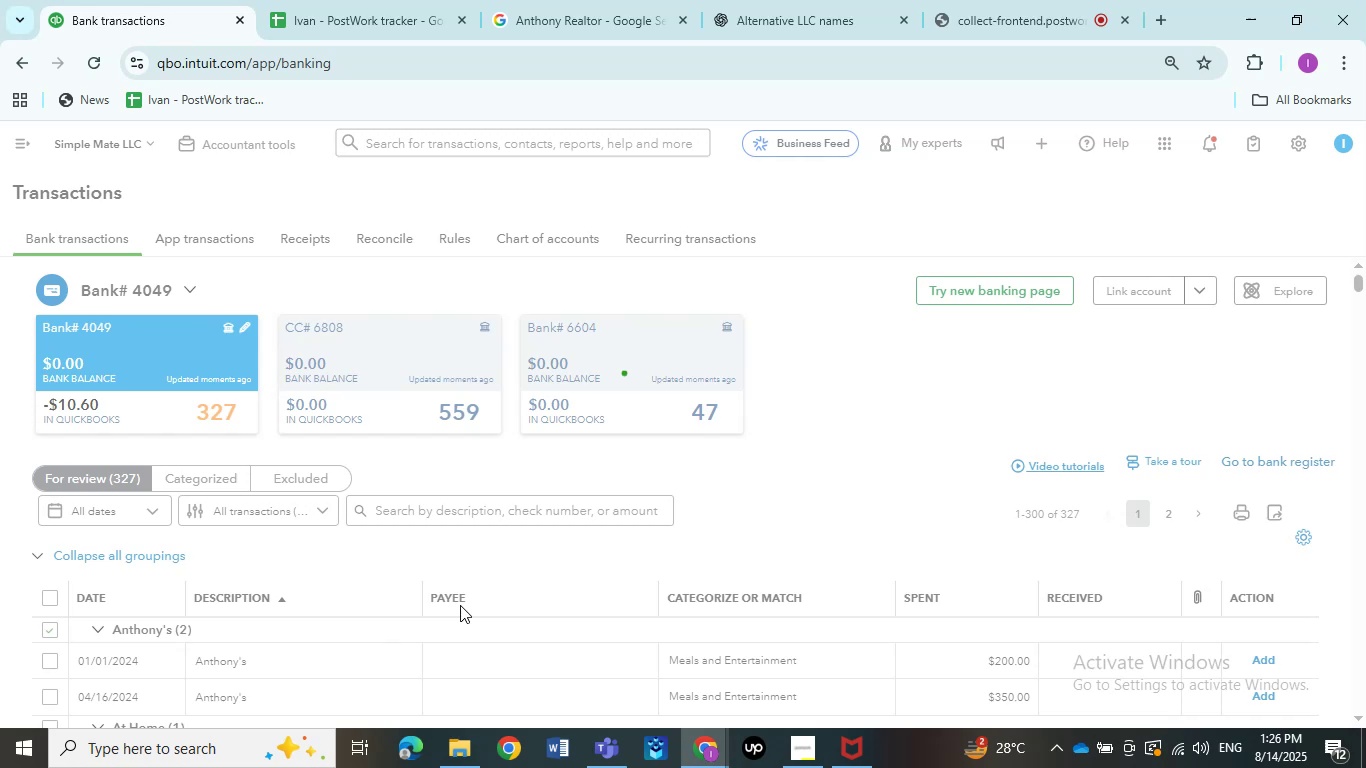 
wait(5.77)
 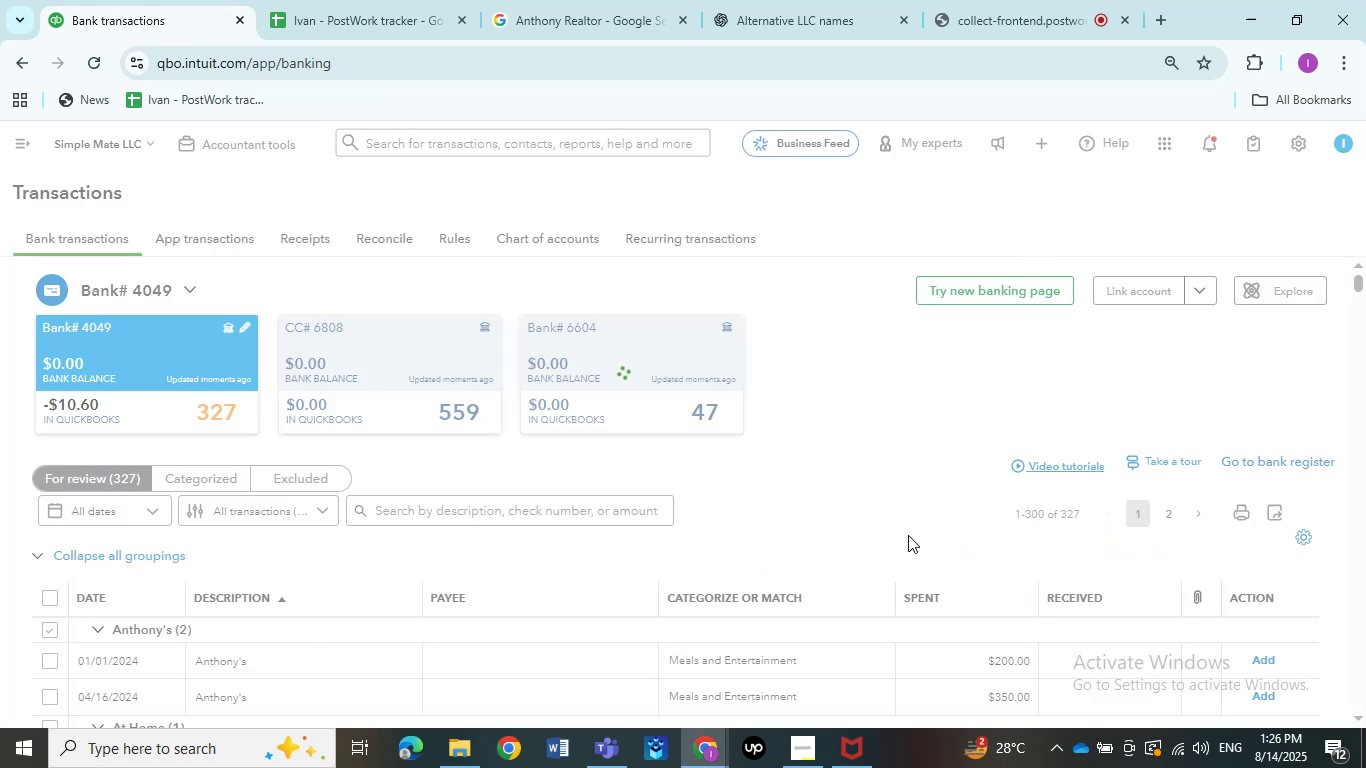 
scroll: coordinate [456, 480], scroll_direction: down, amount: 3.0
 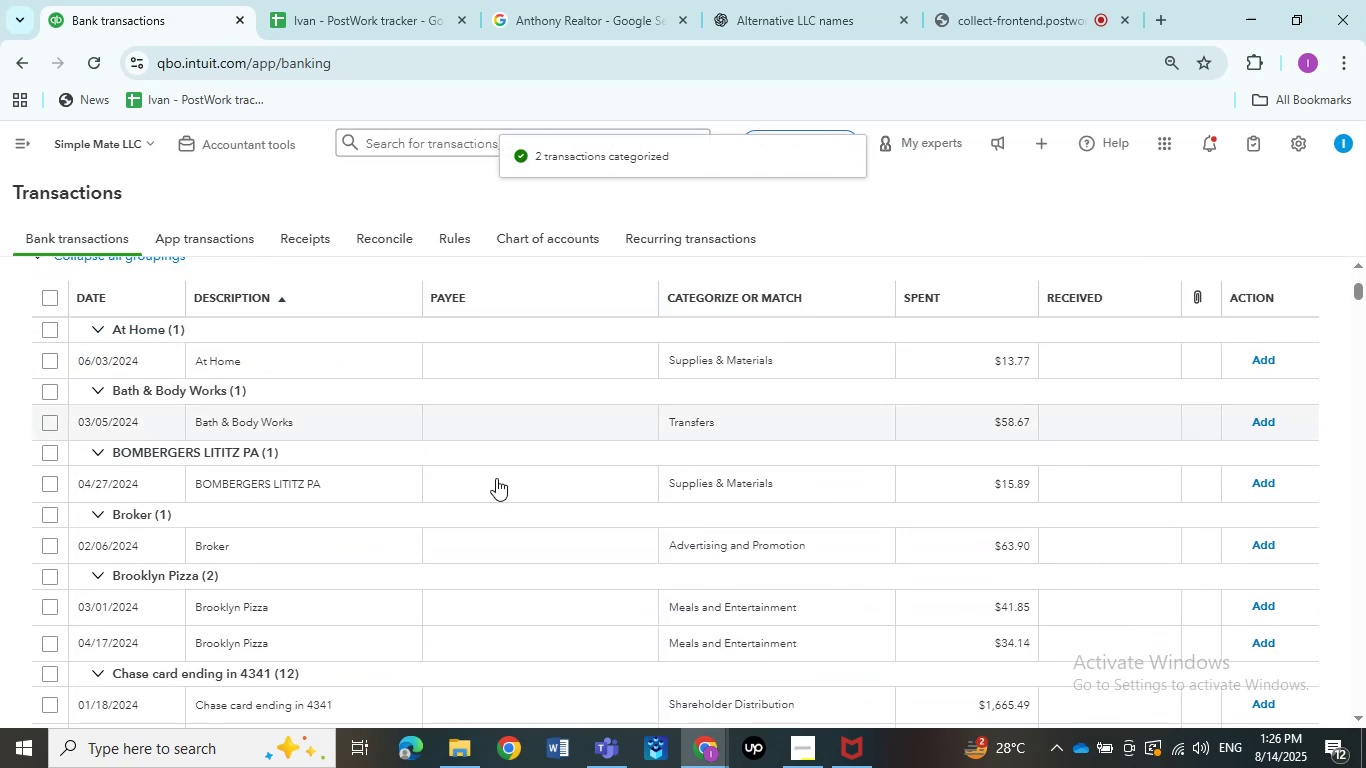 
scroll: coordinate [474, 478], scroll_direction: up, amount: 1.0
 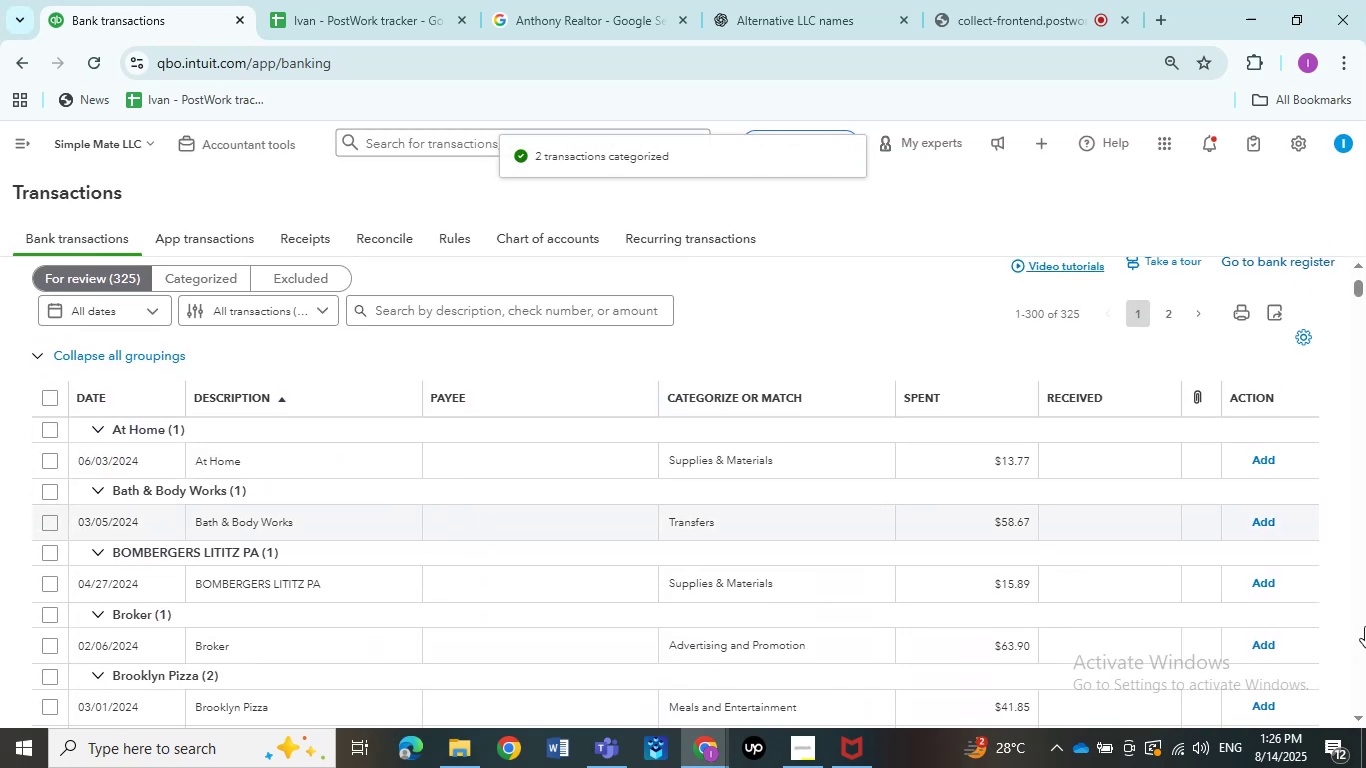 
wait(11.89)
 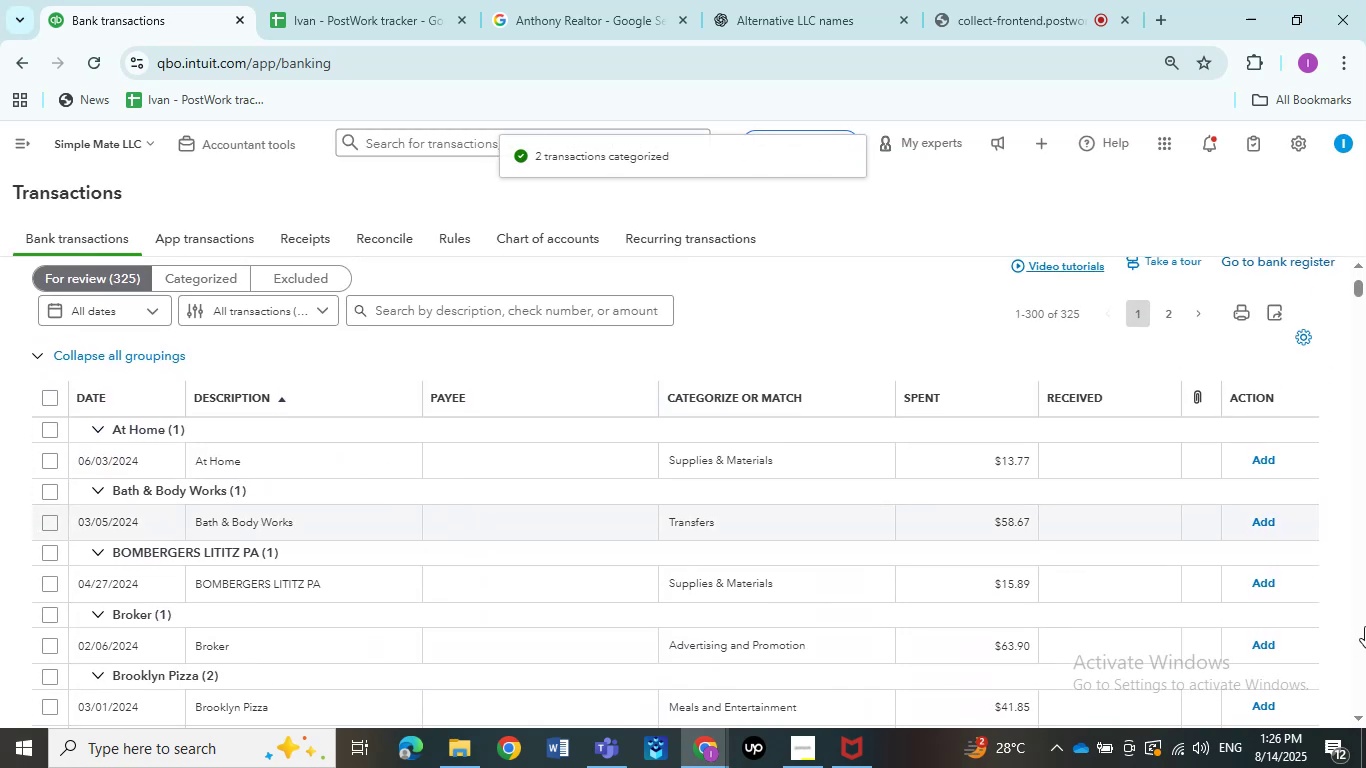 
left_click([296, 446])
 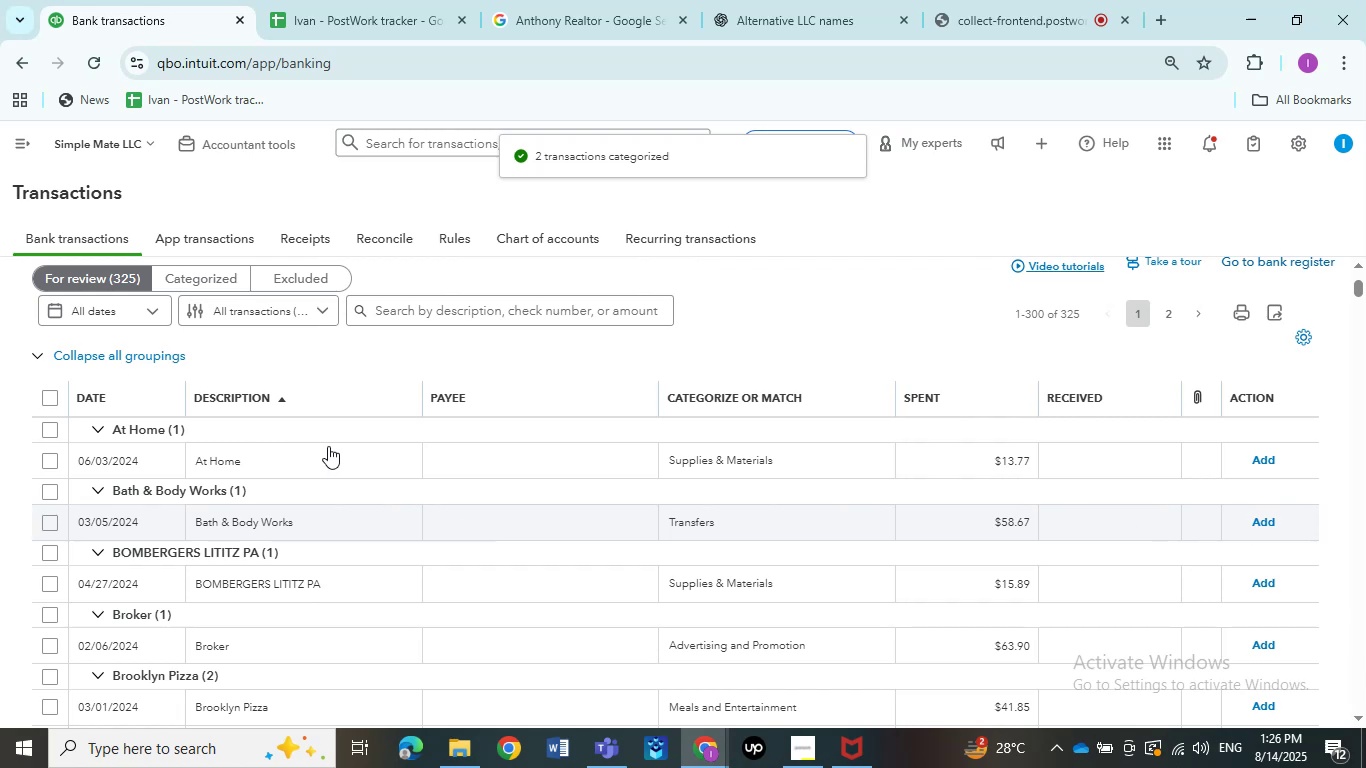 
mouse_move([333, 466])
 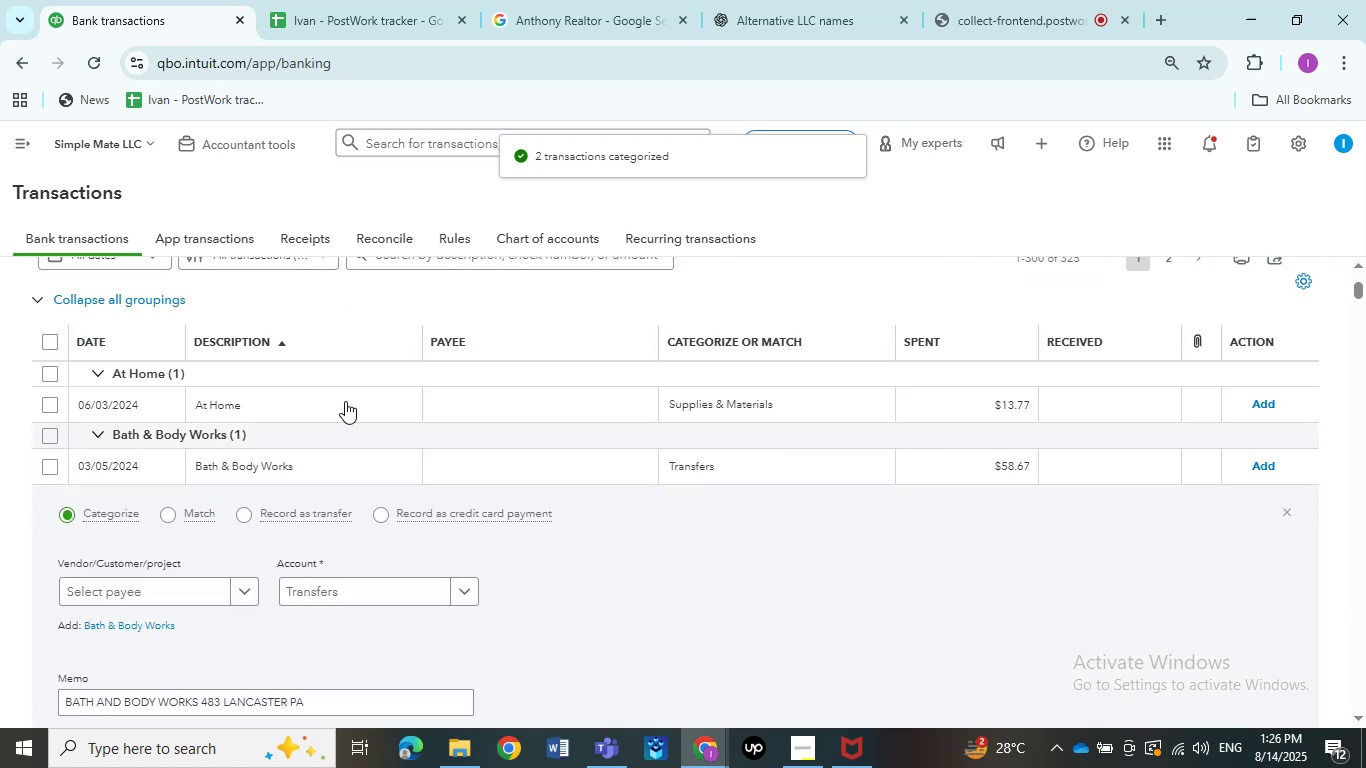 
left_click([346, 401])
 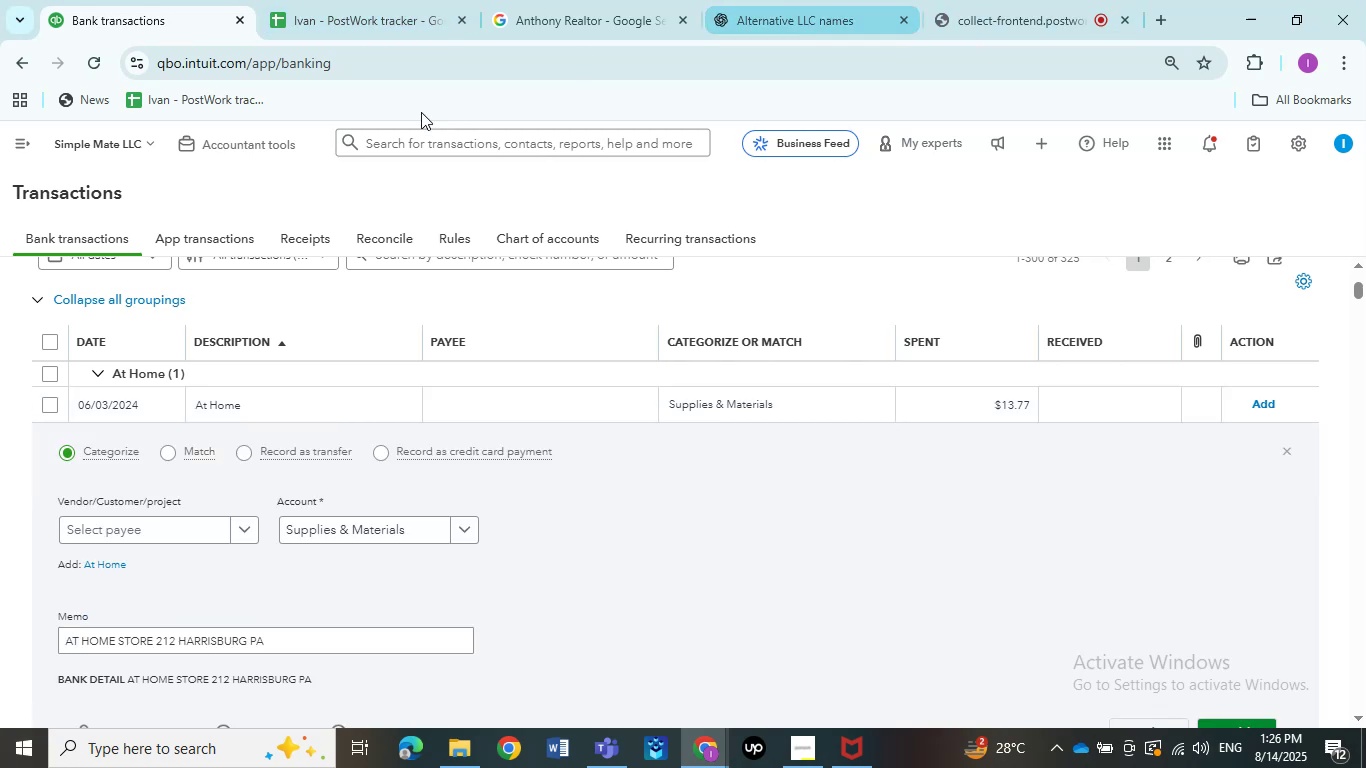 
wait(7.28)
 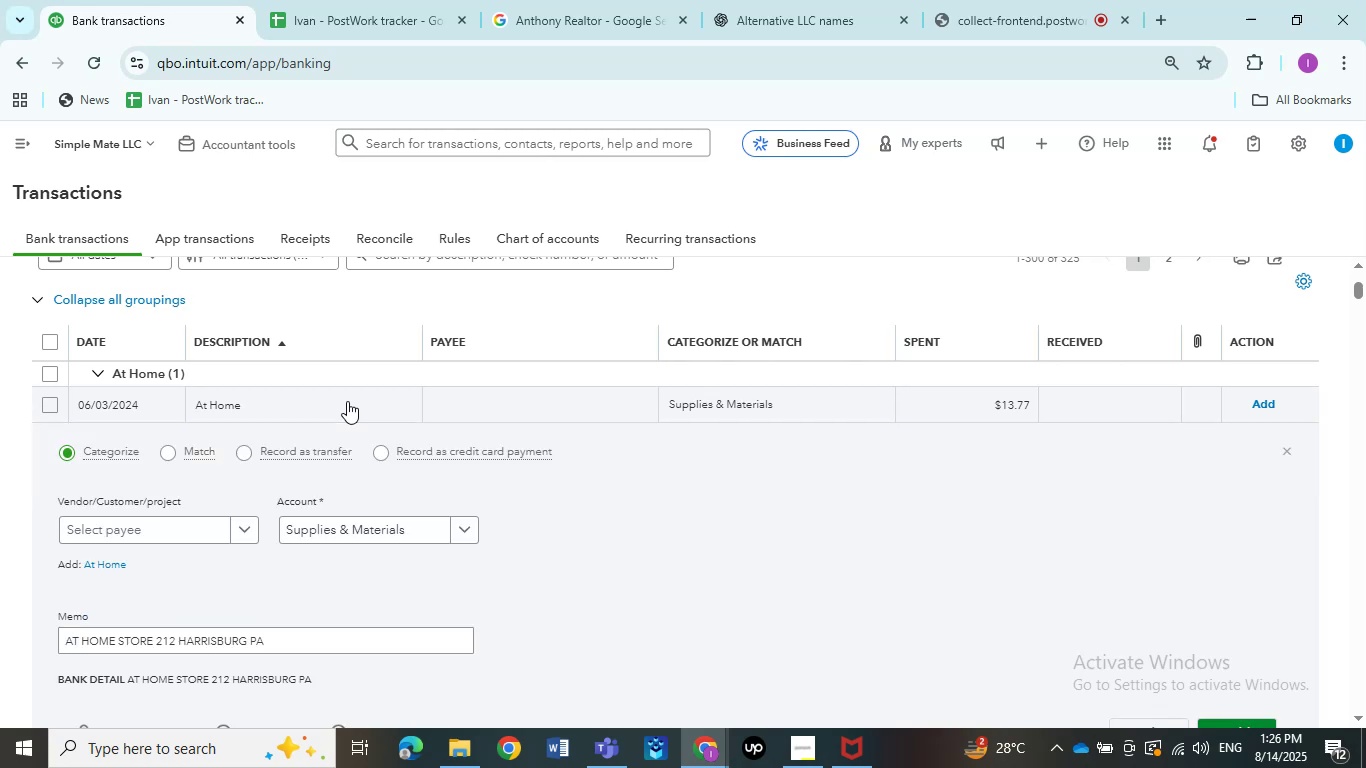 
left_click([579, 5])
 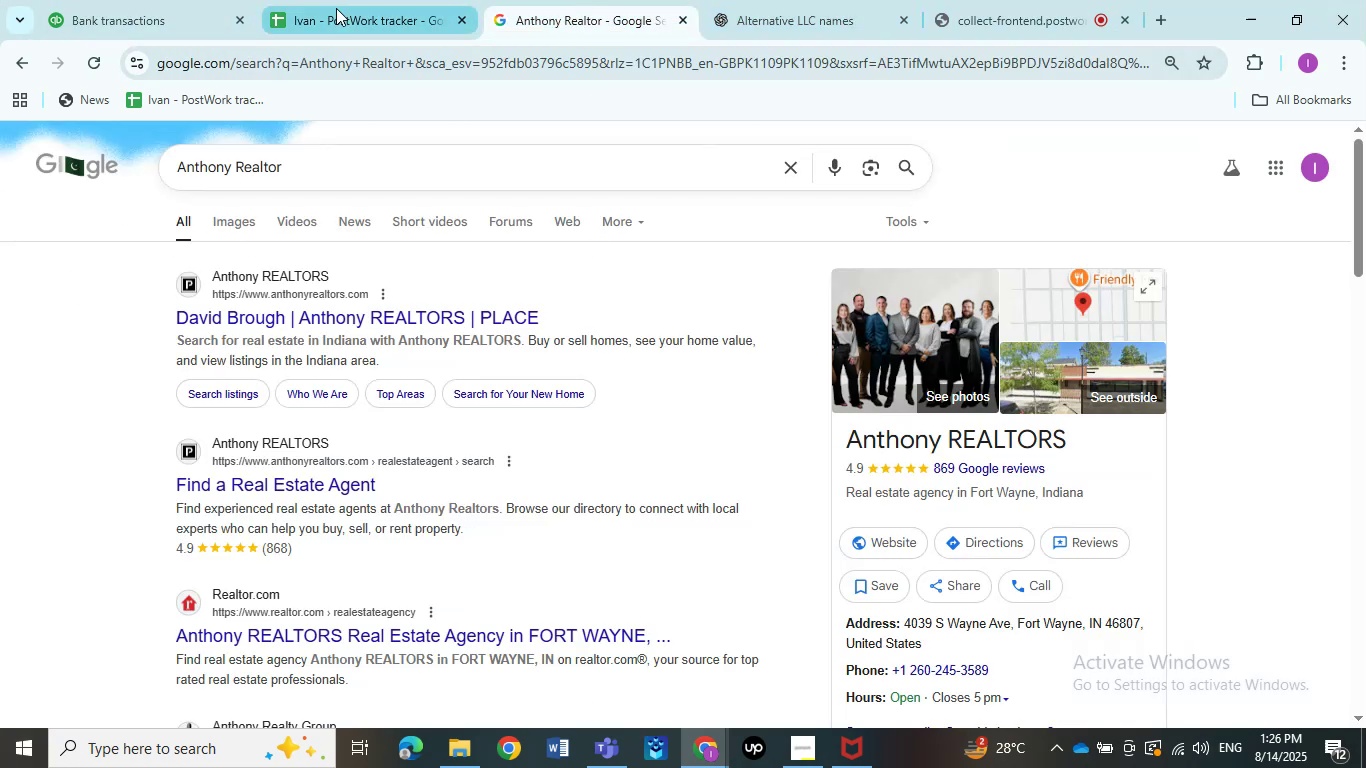 
left_click([98, 22])
 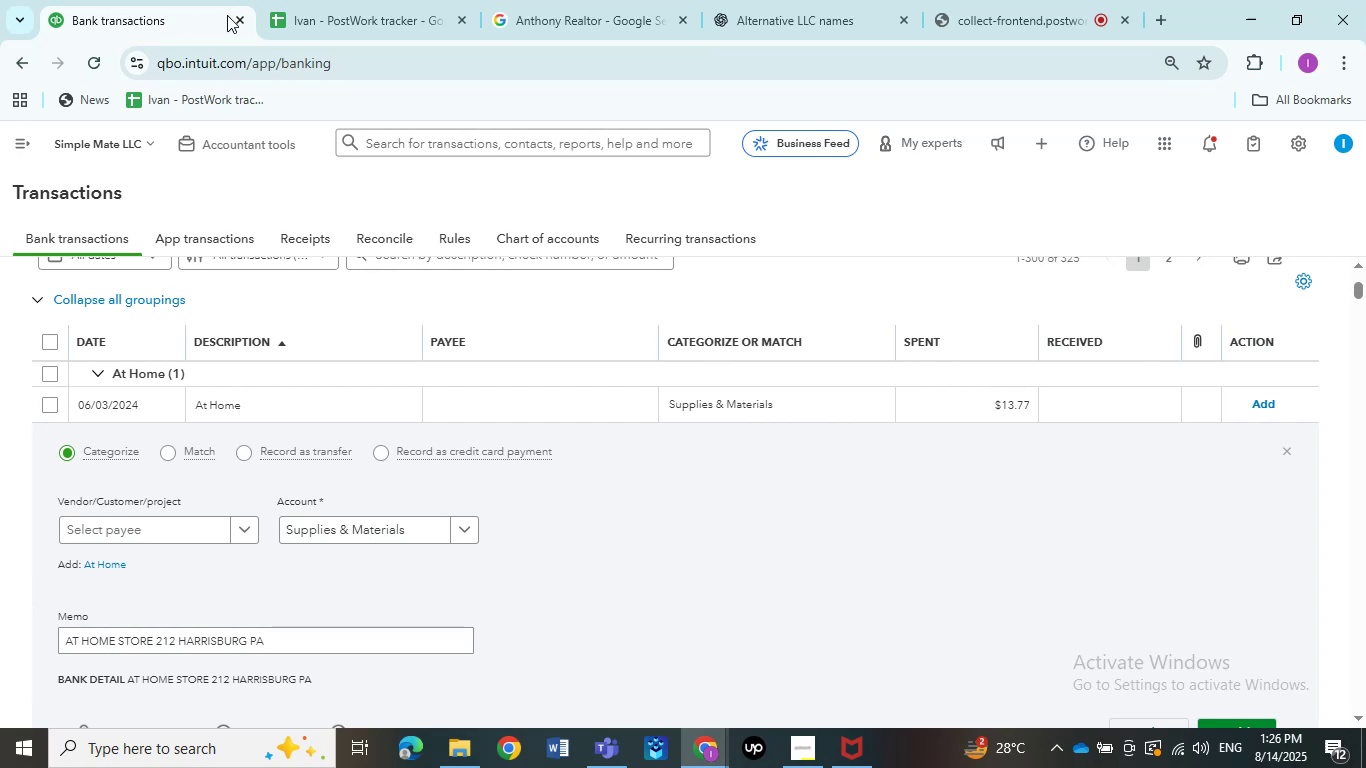 
wait(10.96)
 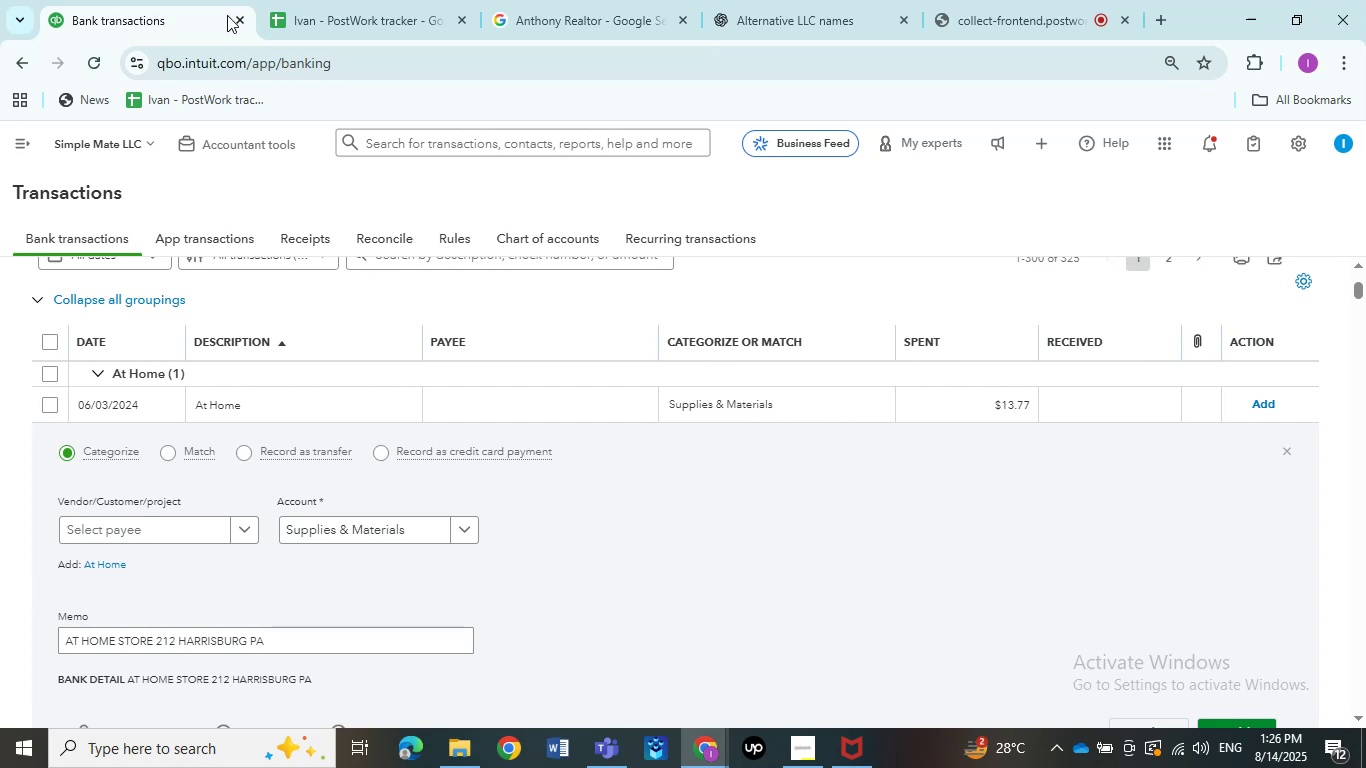 
scroll: coordinate [166, 669], scroll_direction: up, amount: 2.0
 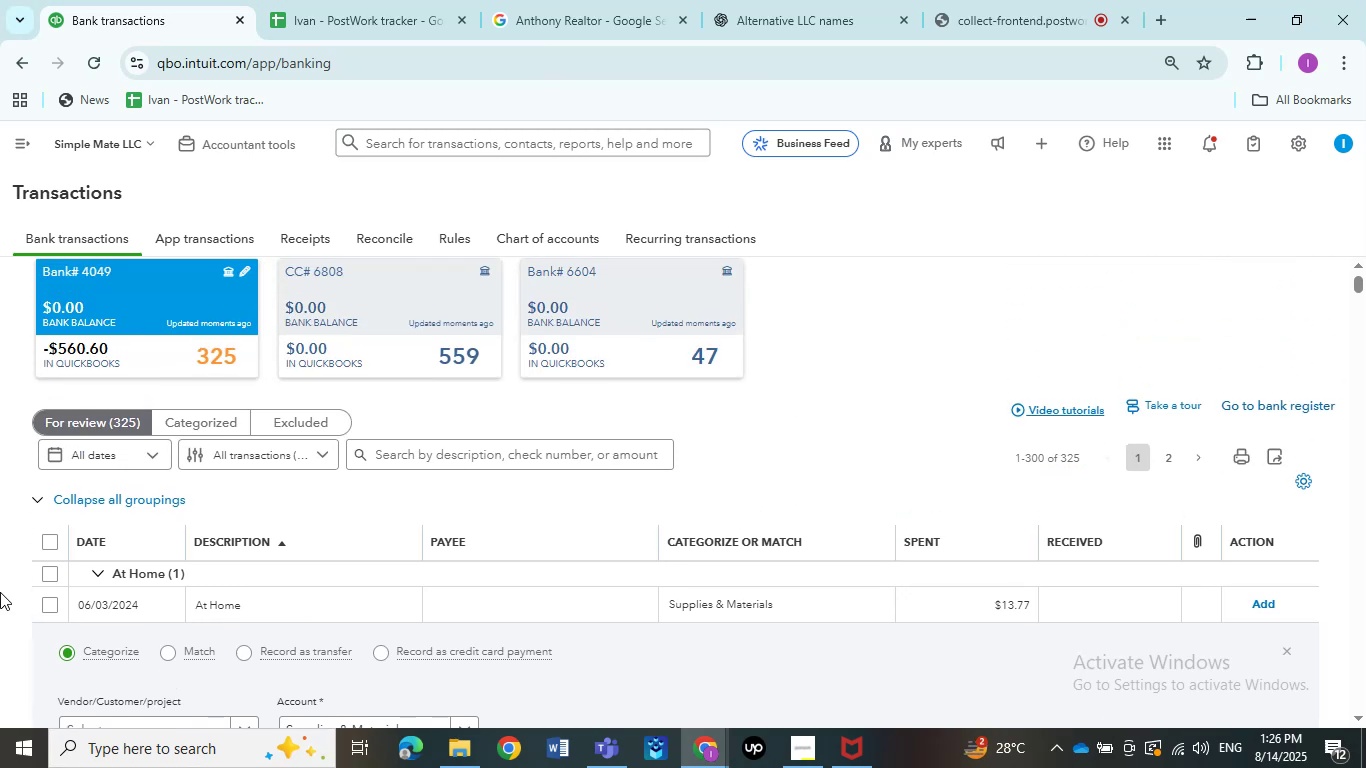 
scroll: coordinate [31, 549], scroll_direction: down, amount: 6.0
 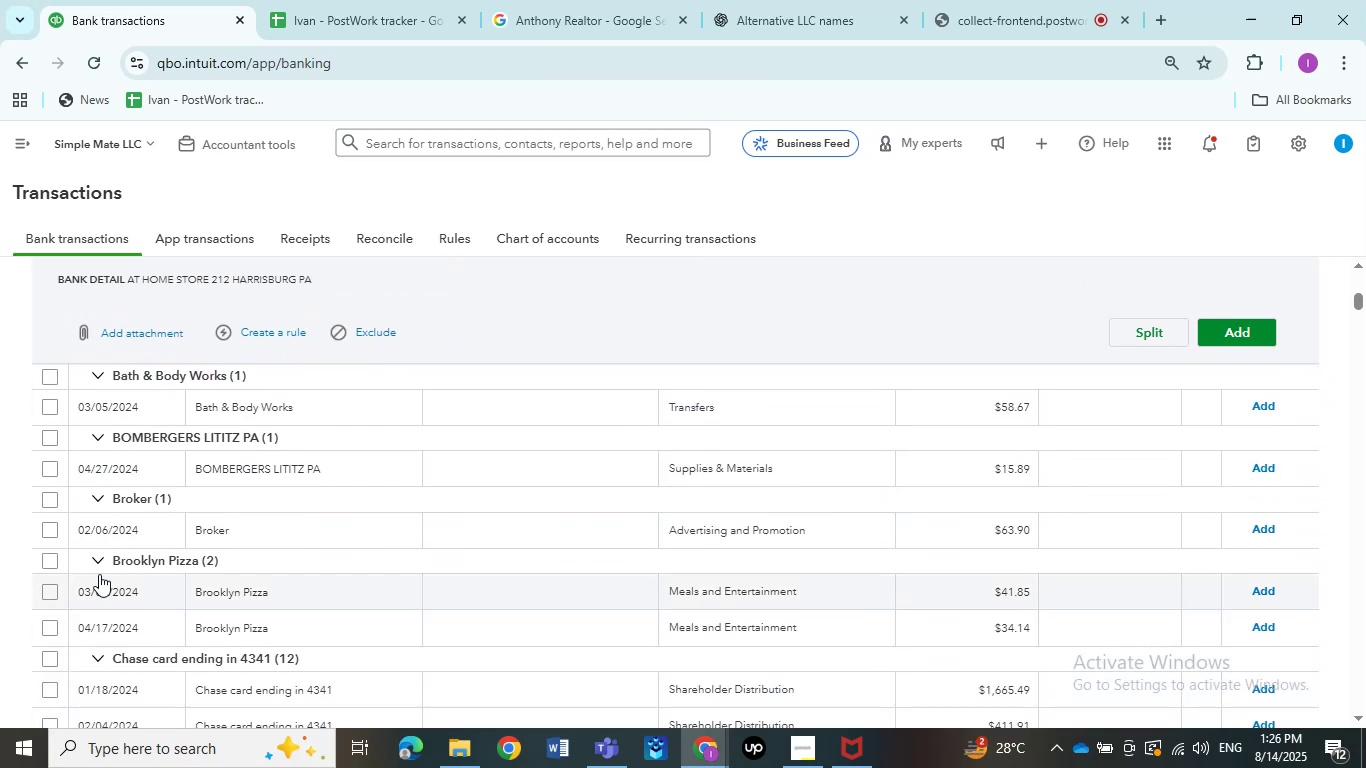 
left_click([45, 562])
 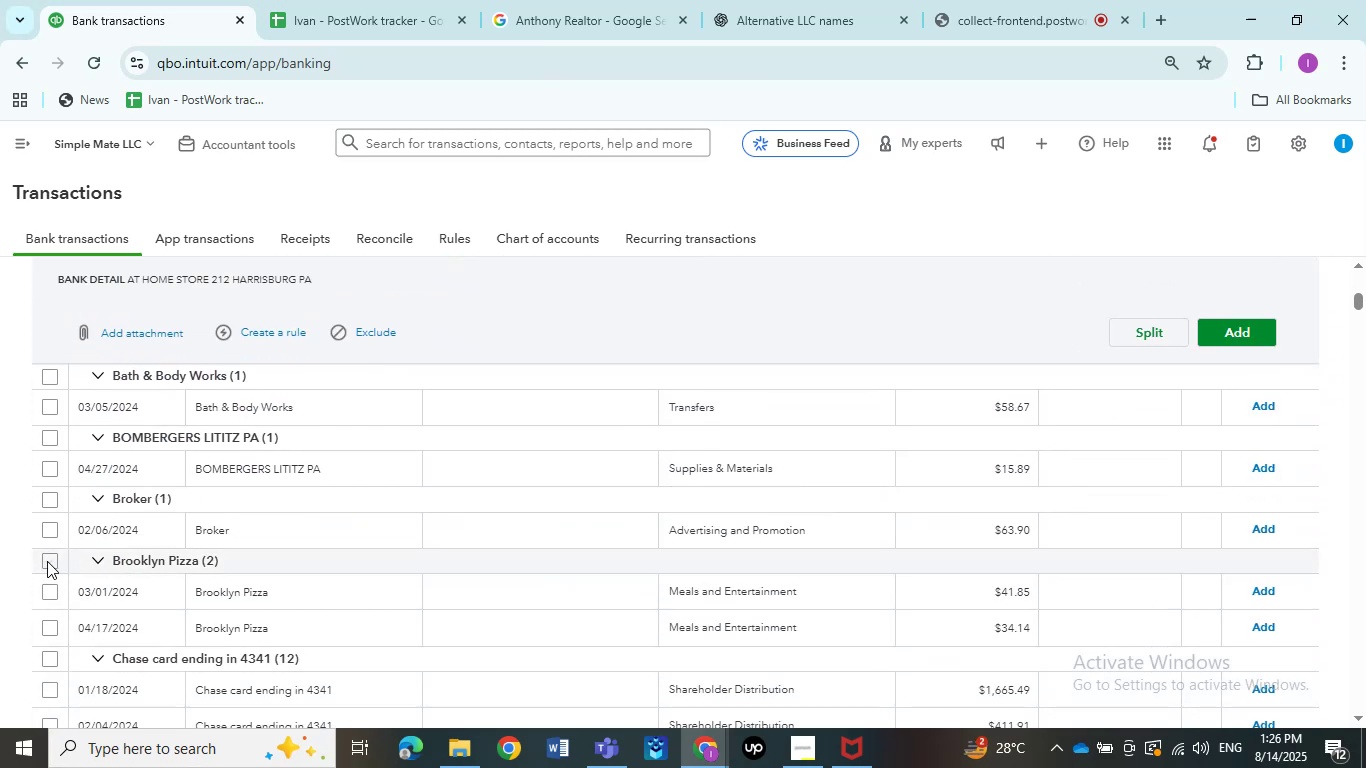 
mouse_move([149, 559])
 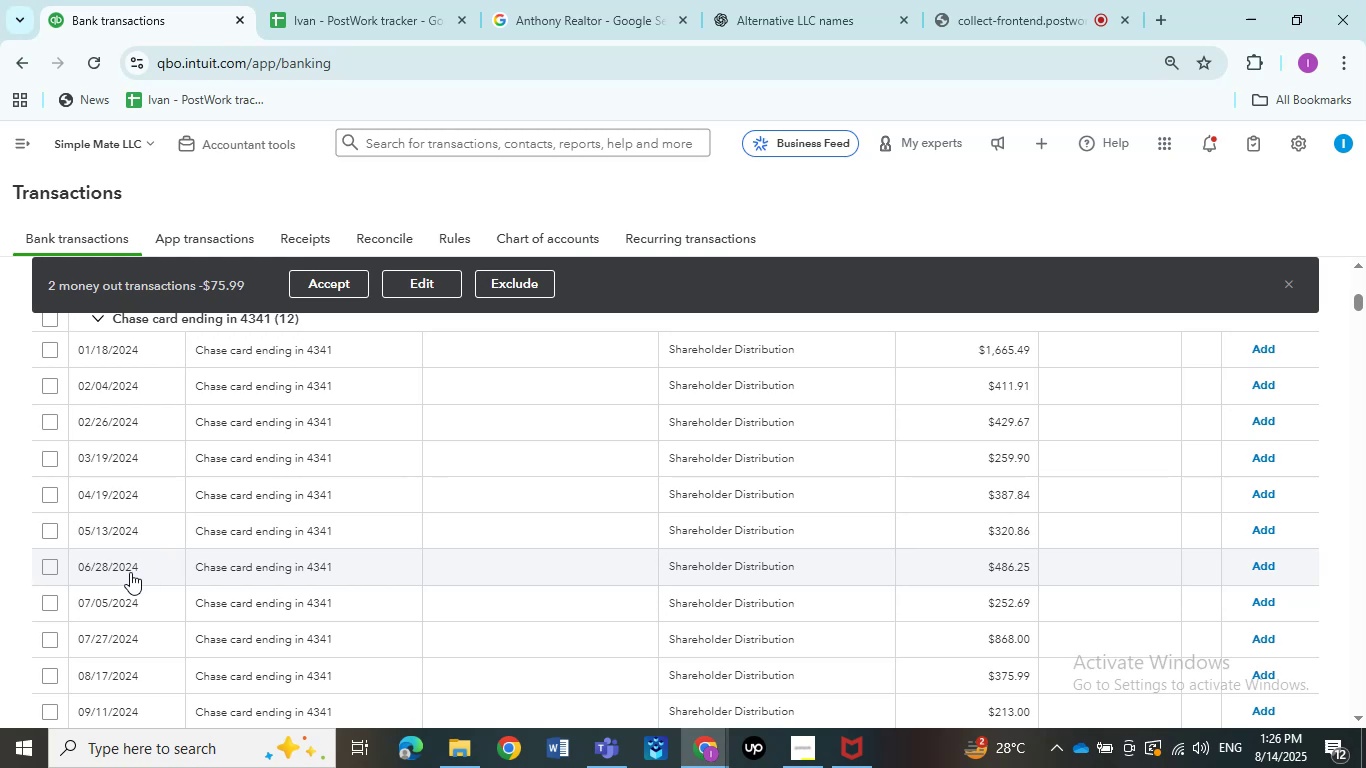 
scroll: coordinate [130, 572], scroll_direction: up, amount: 1.0
 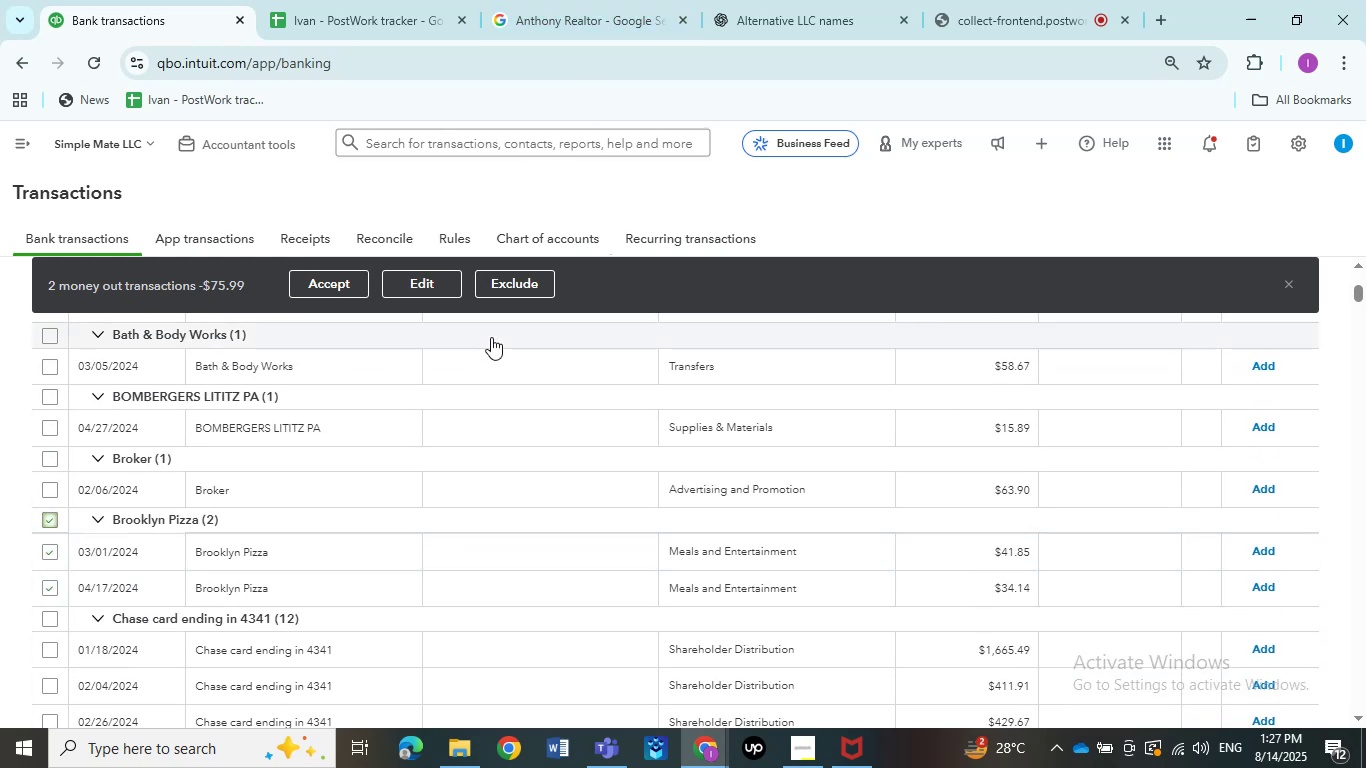 
left_click([405, 280])
 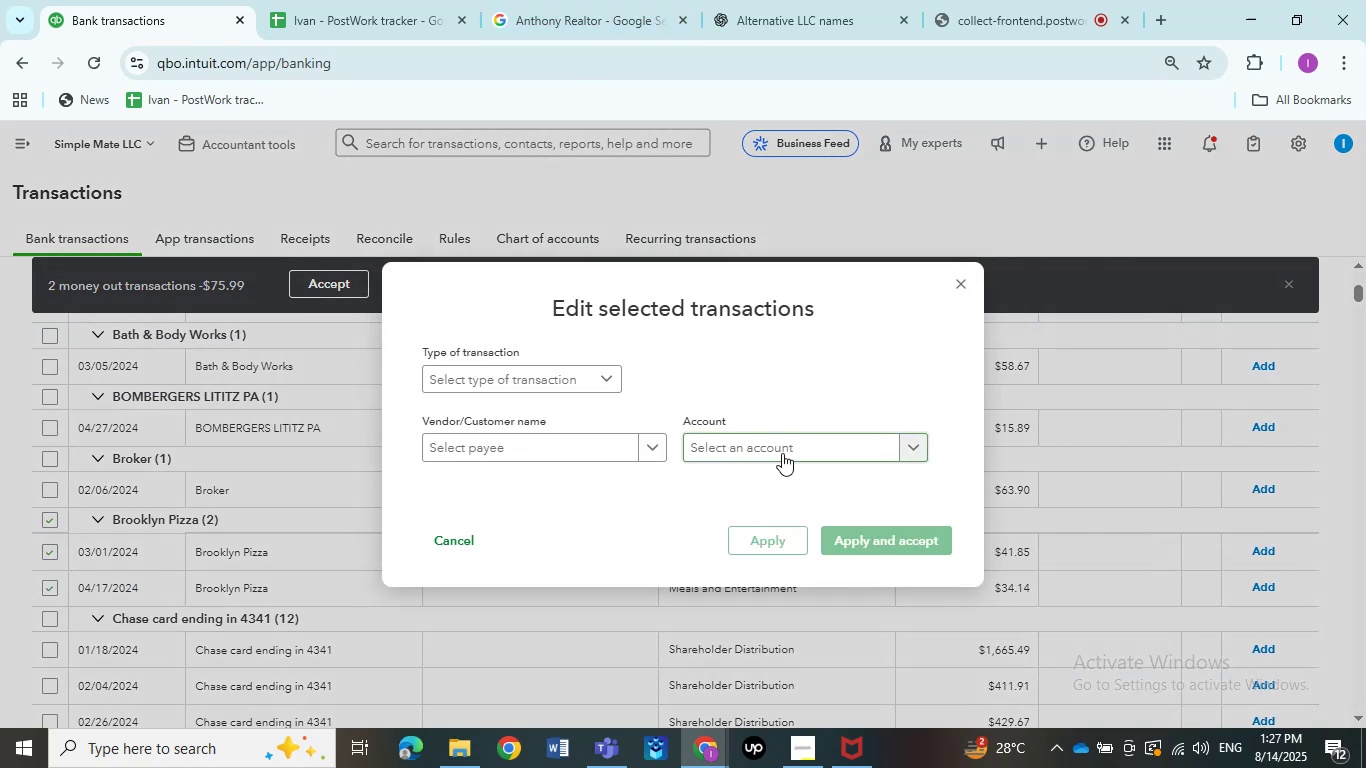 
left_click([919, 446])
 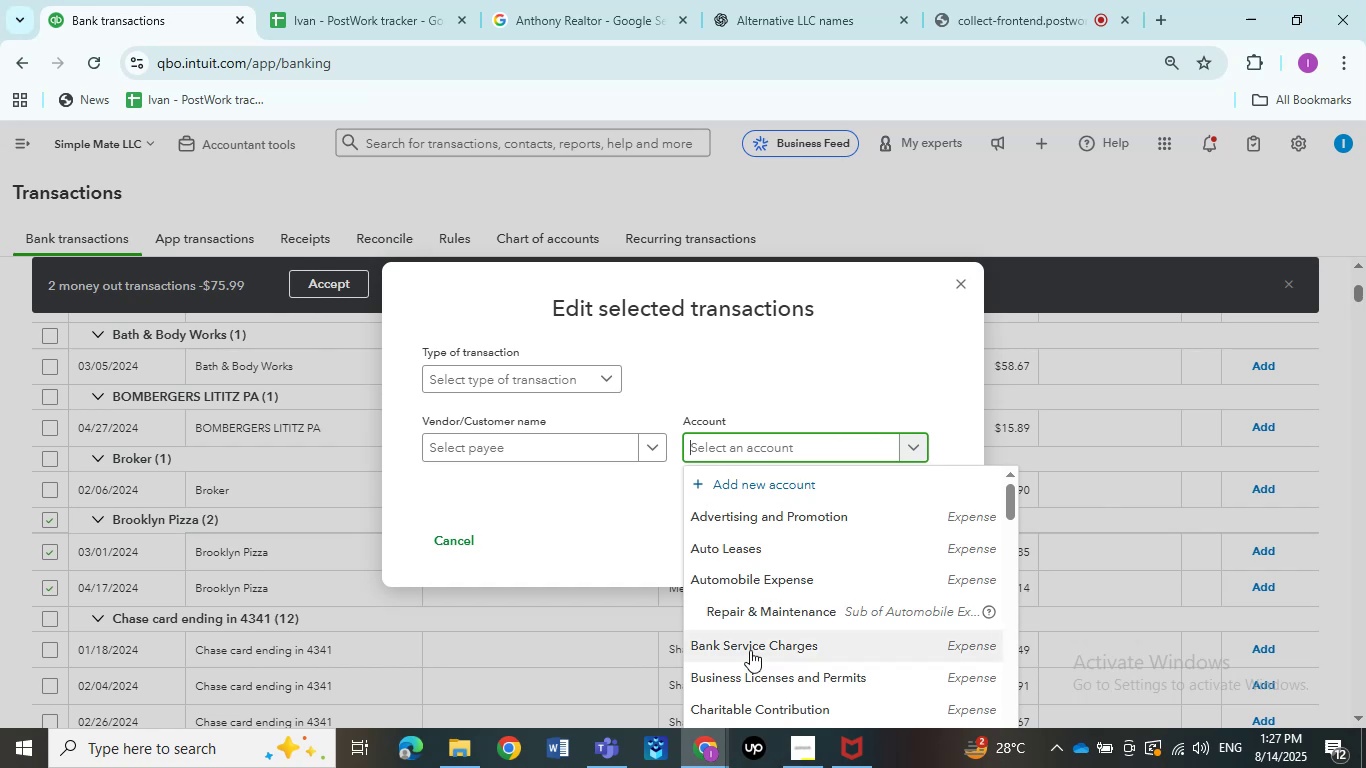 
scroll: coordinate [736, 591], scroll_direction: down, amount: 1.0
 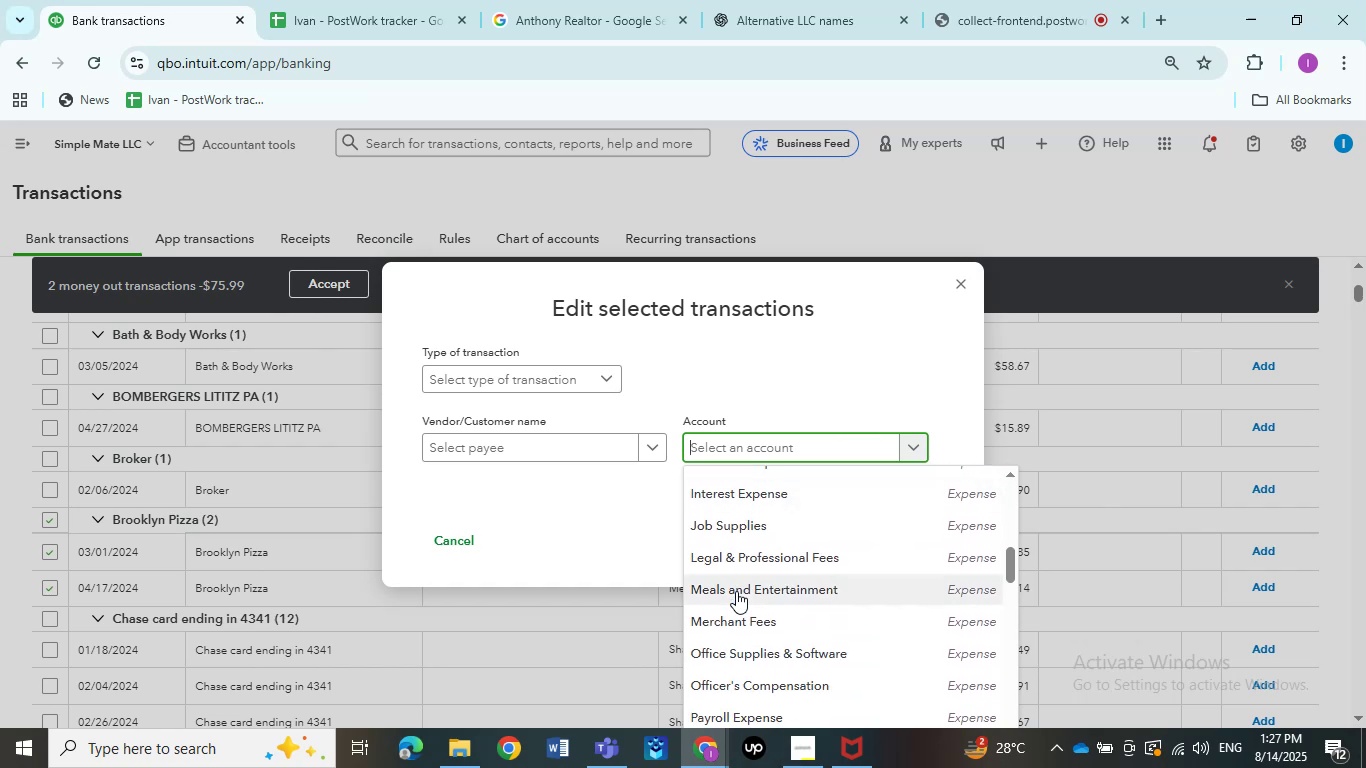 
left_click([736, 591])
 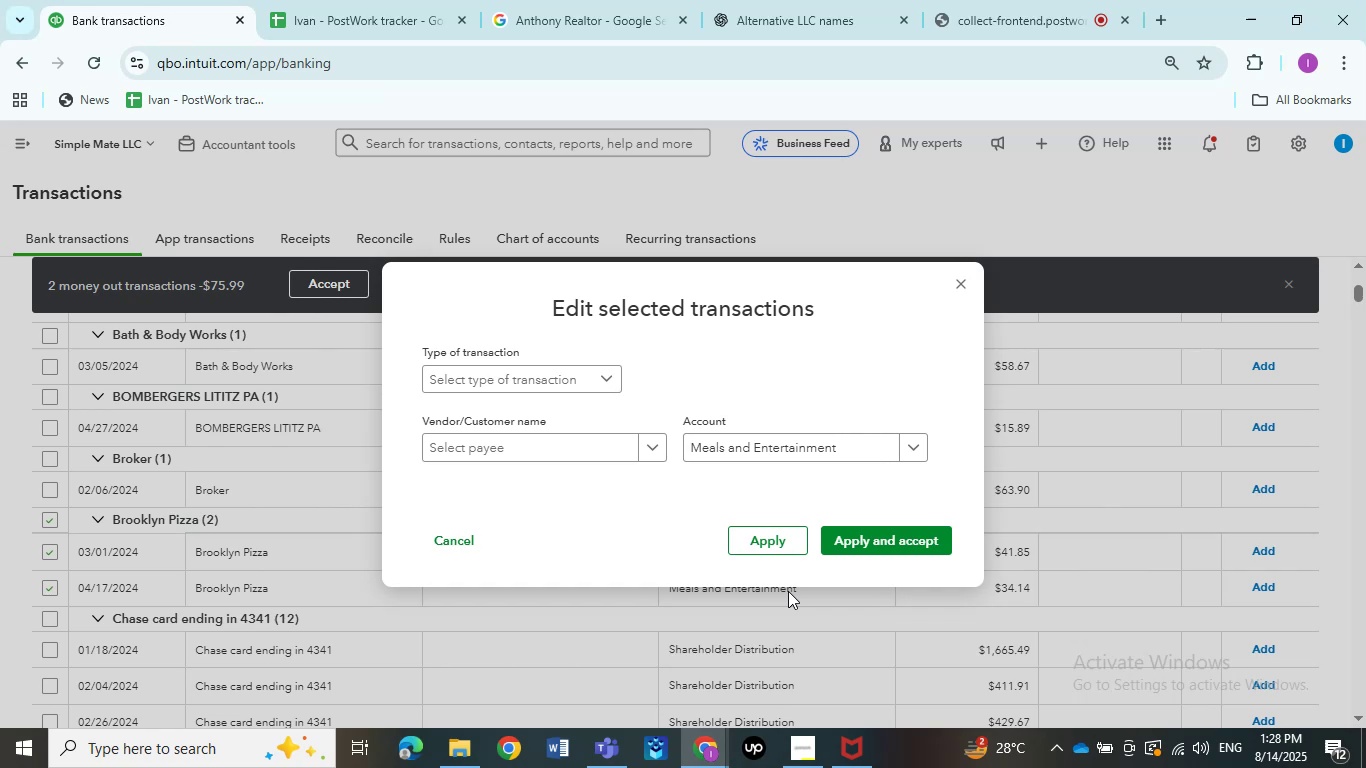 
wait(98.15)
 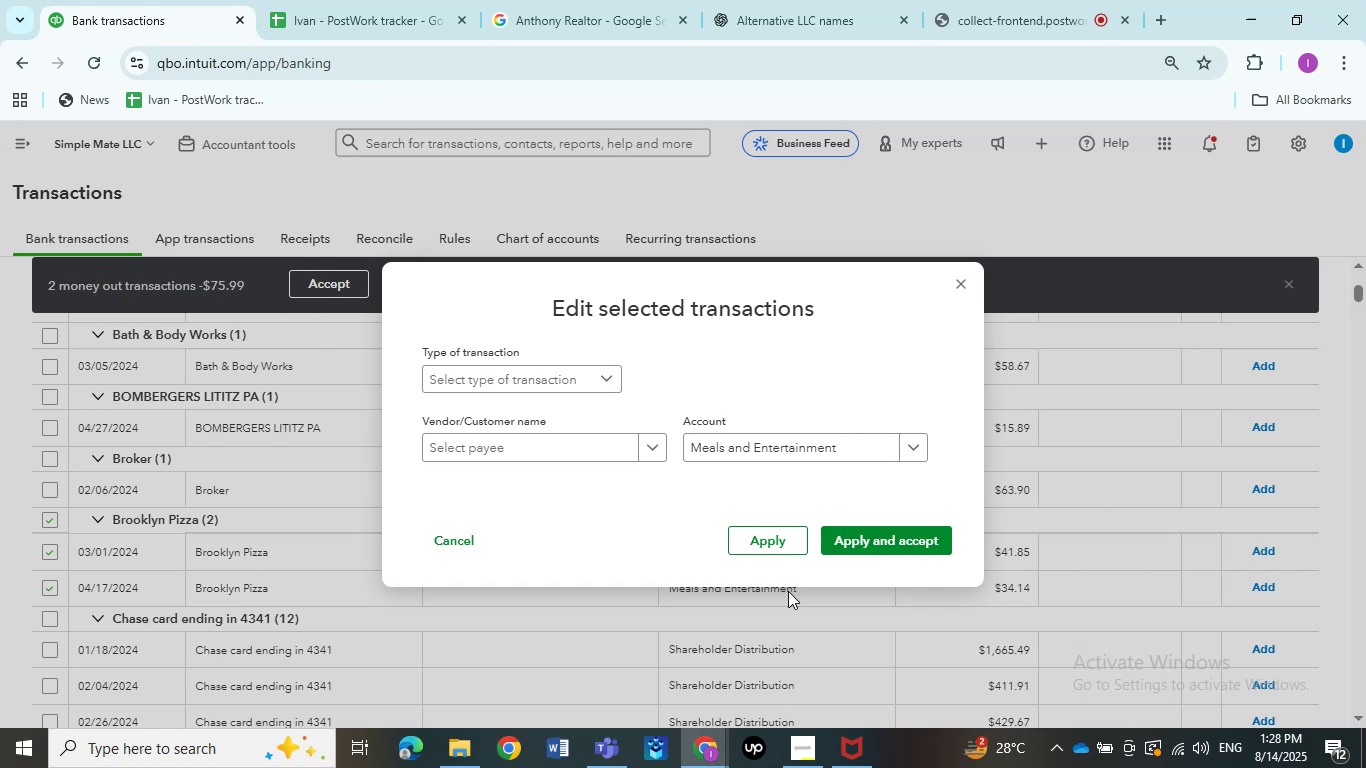 
left_click([549, 448])
 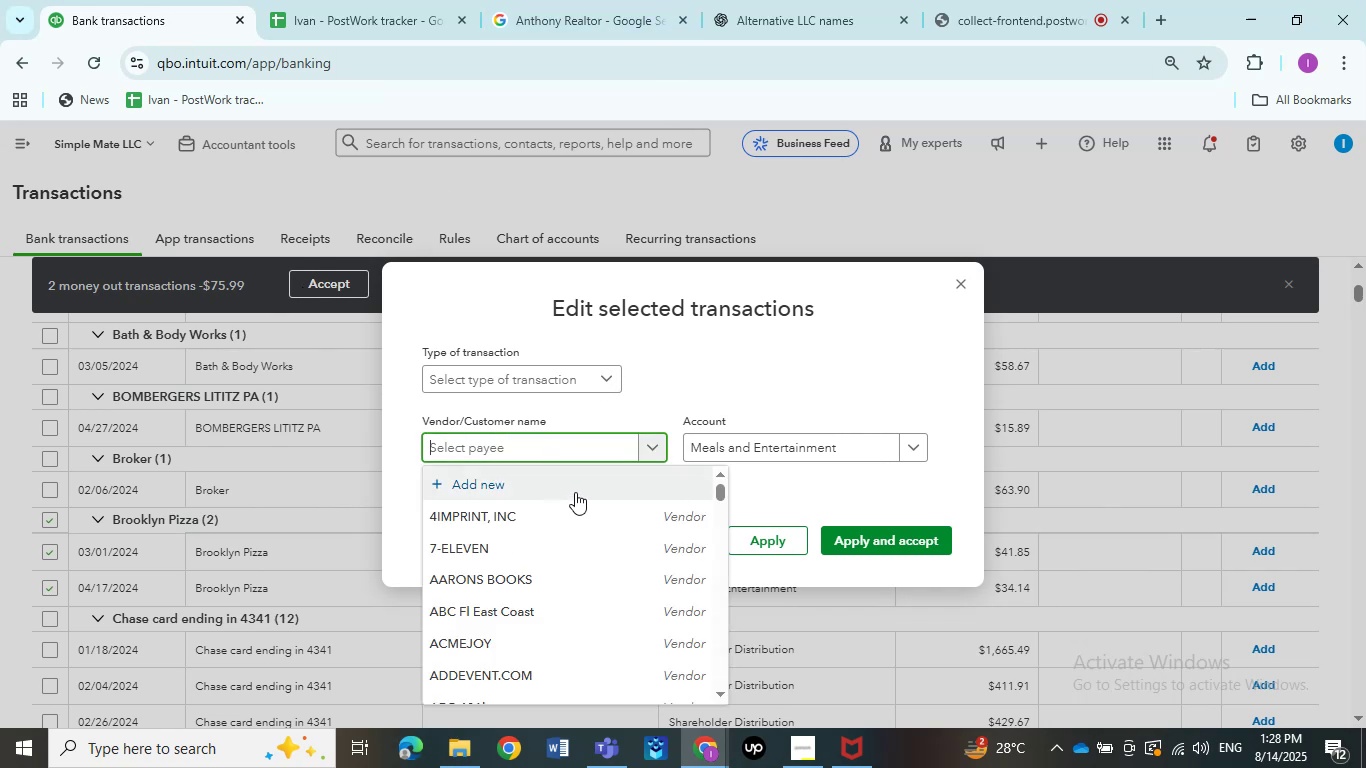 
wait(8.45)
 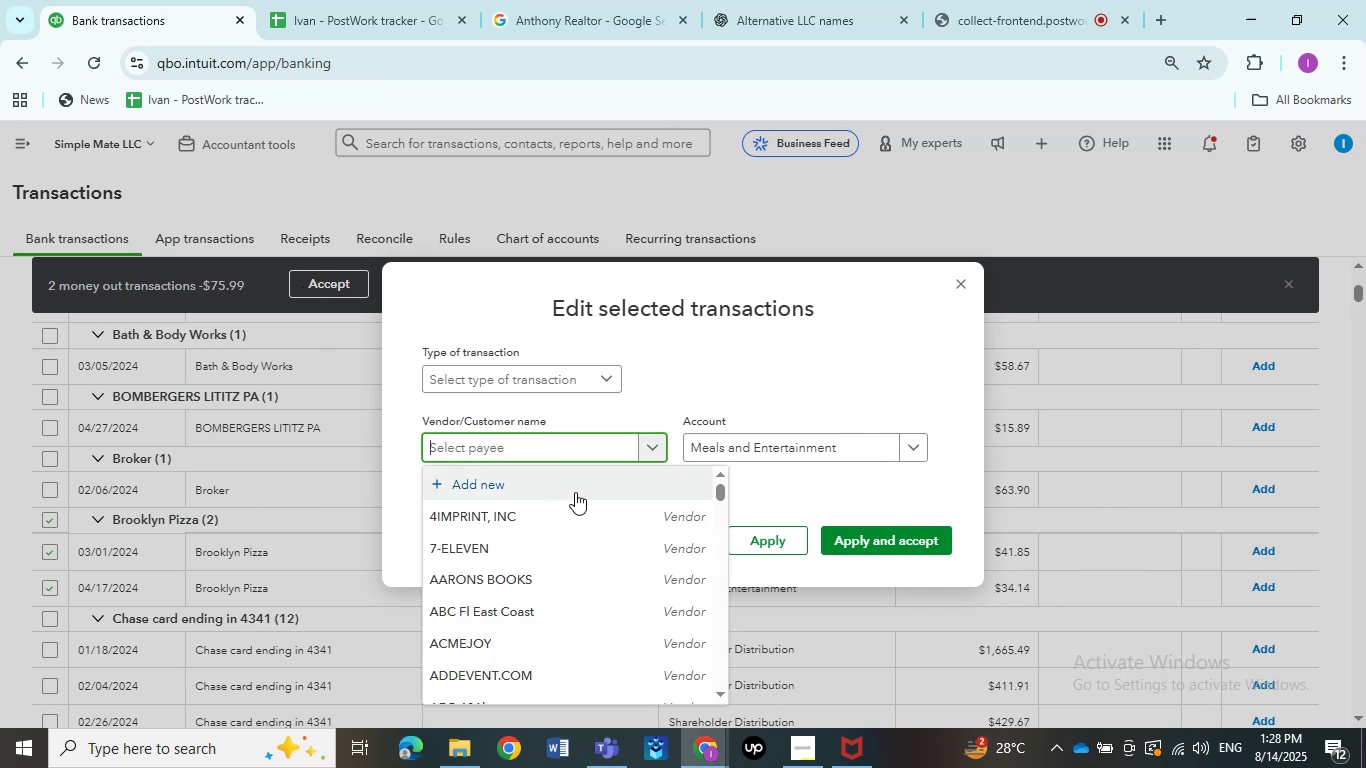 
left_click([488, 450])
 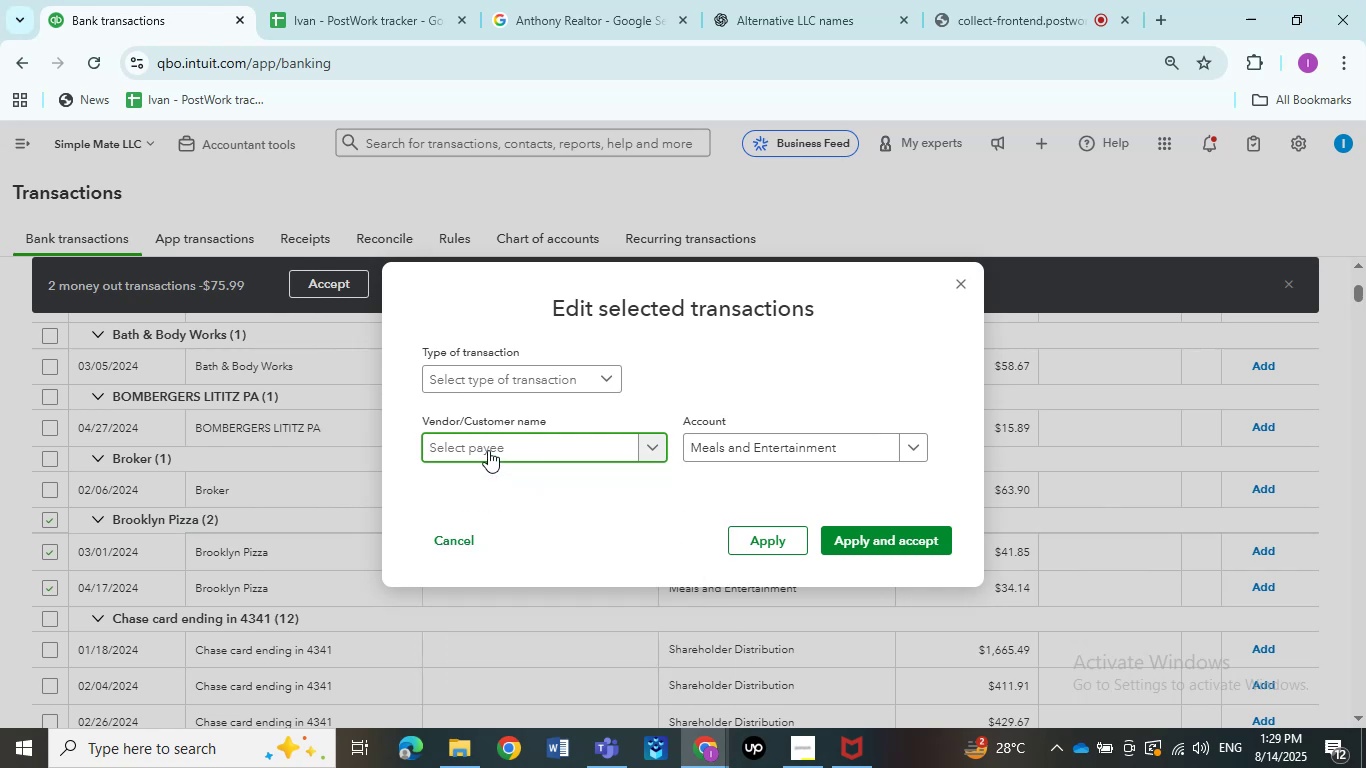 
left_click([488, 450])
 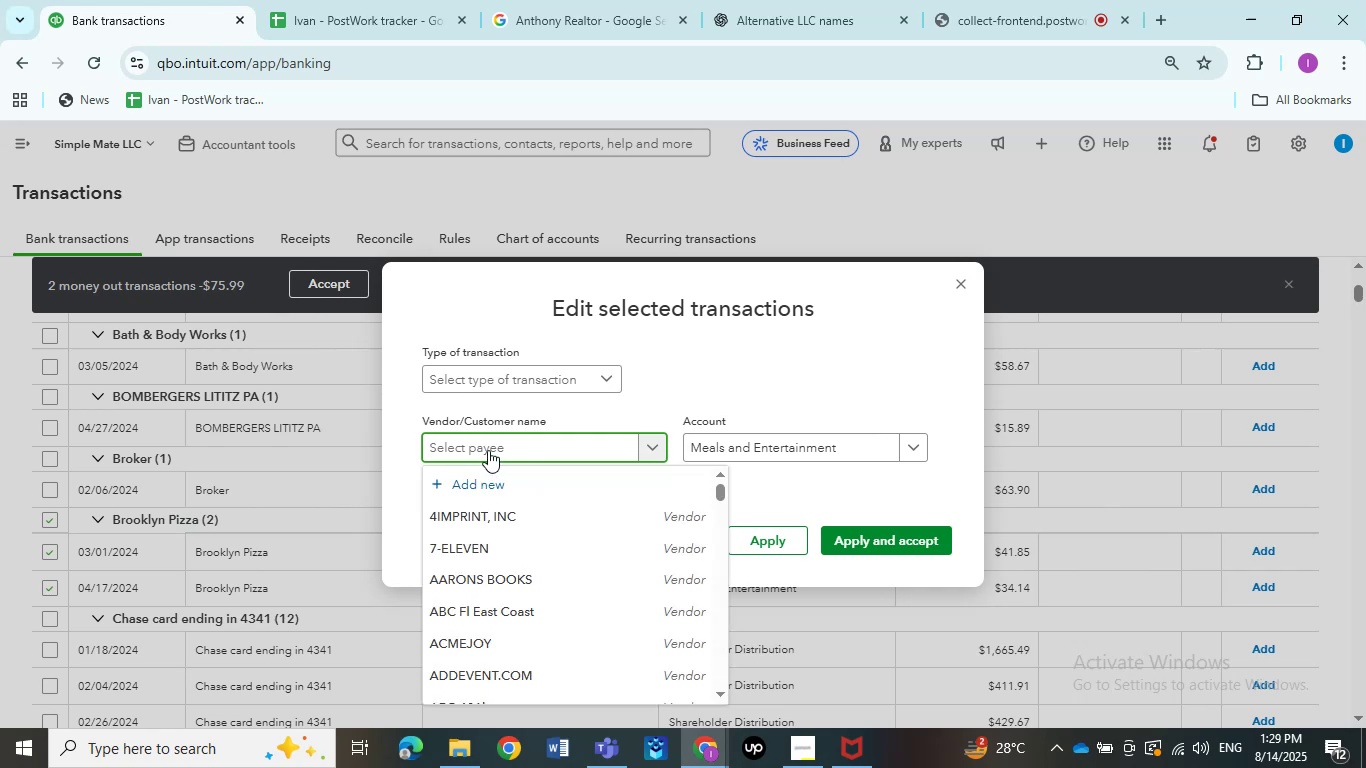 
type(bro)
 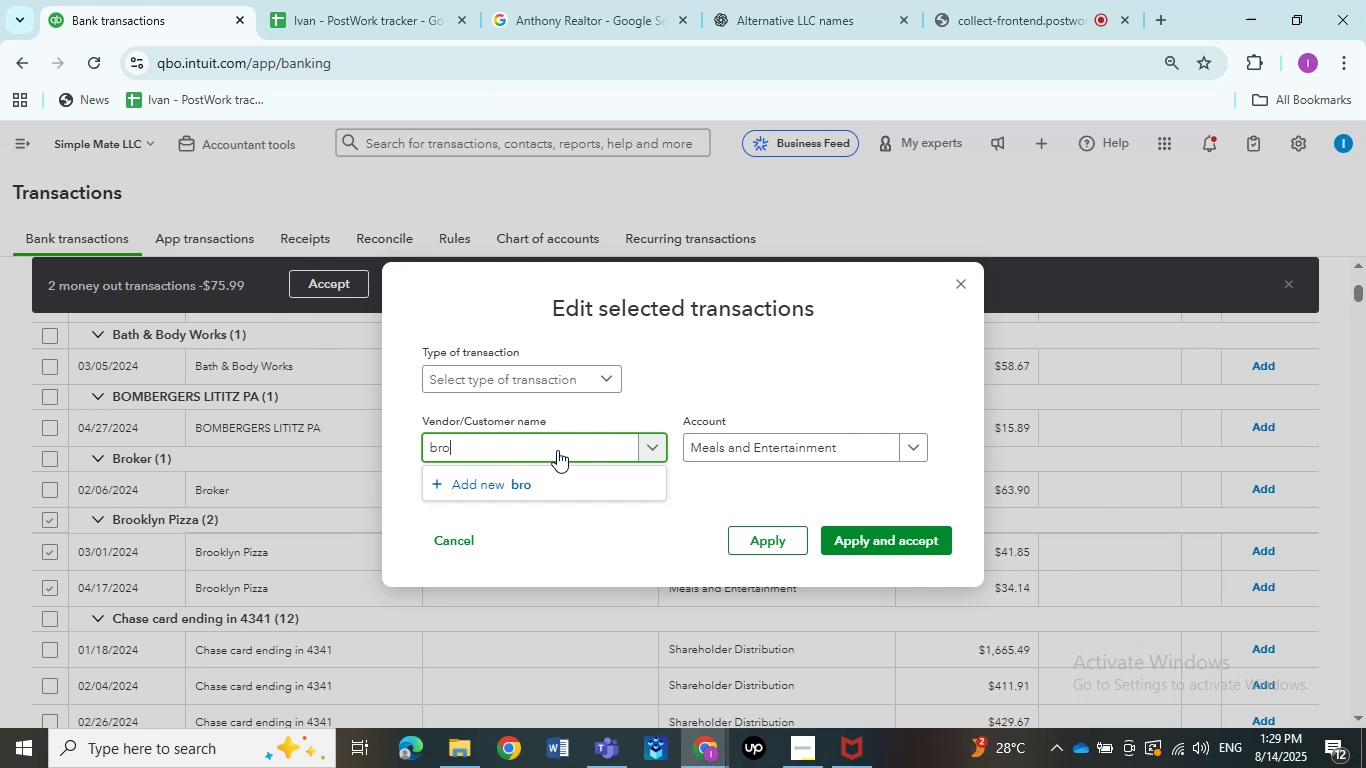 
key(Backspace)
key(Backspace)
key(Backspace)
type(pizza)
 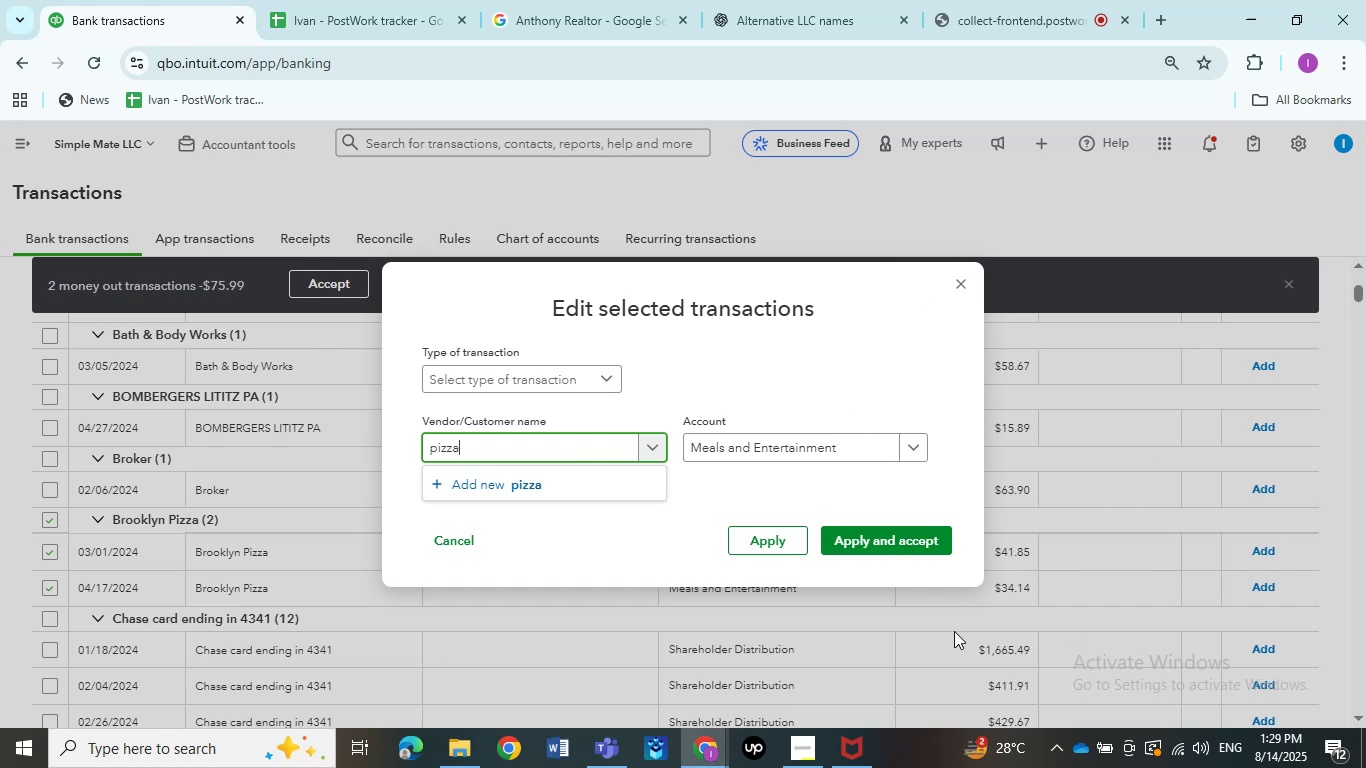 
left_click([911, 531])
 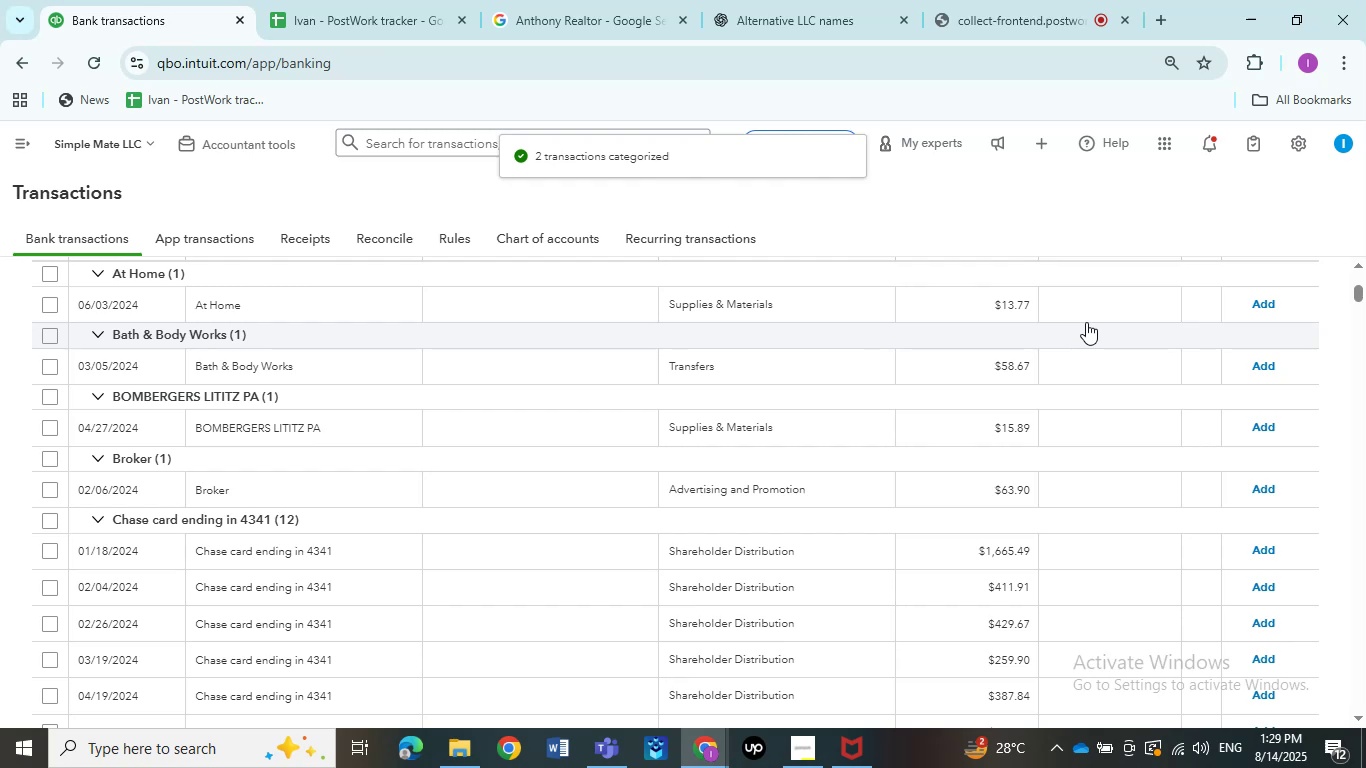 
wait(22.39)
 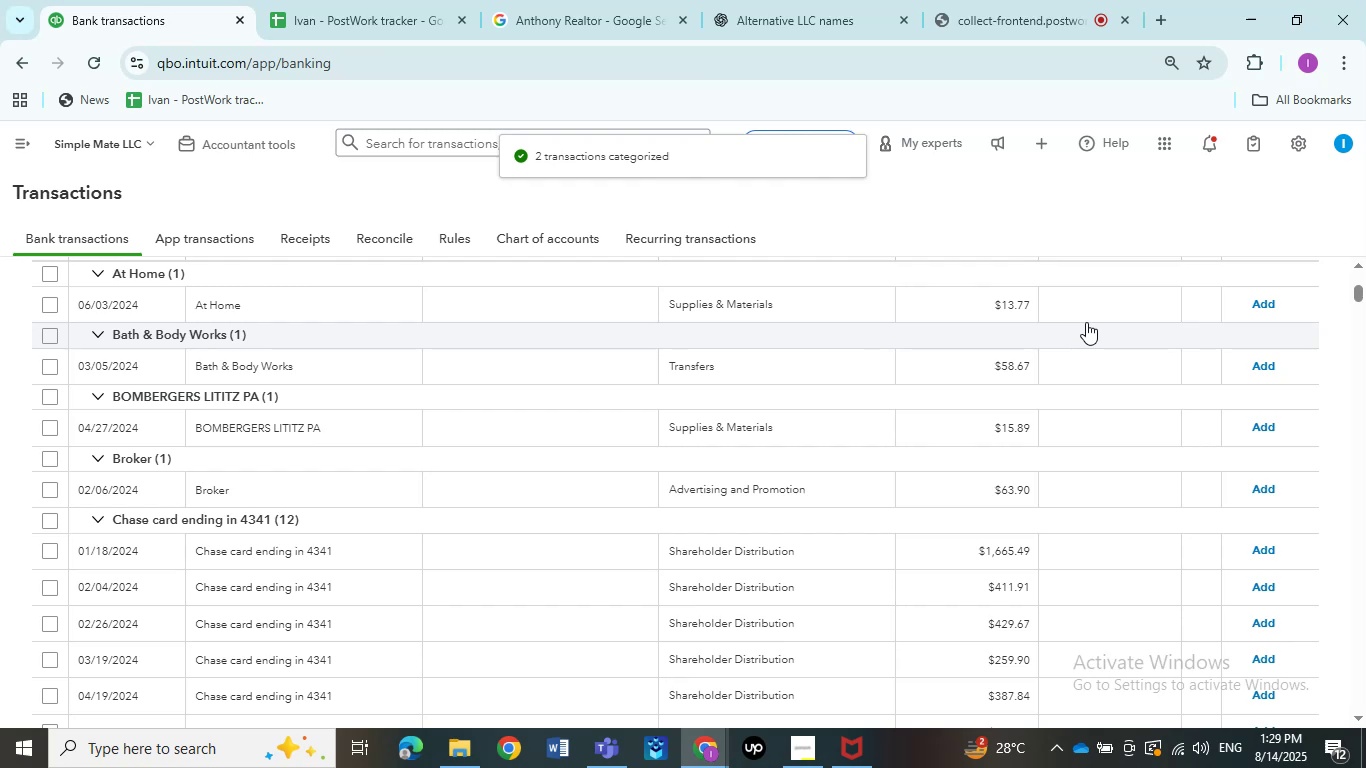 
scroll: coordinate [266, 501], scroll_direction: up, amount: 1.0
 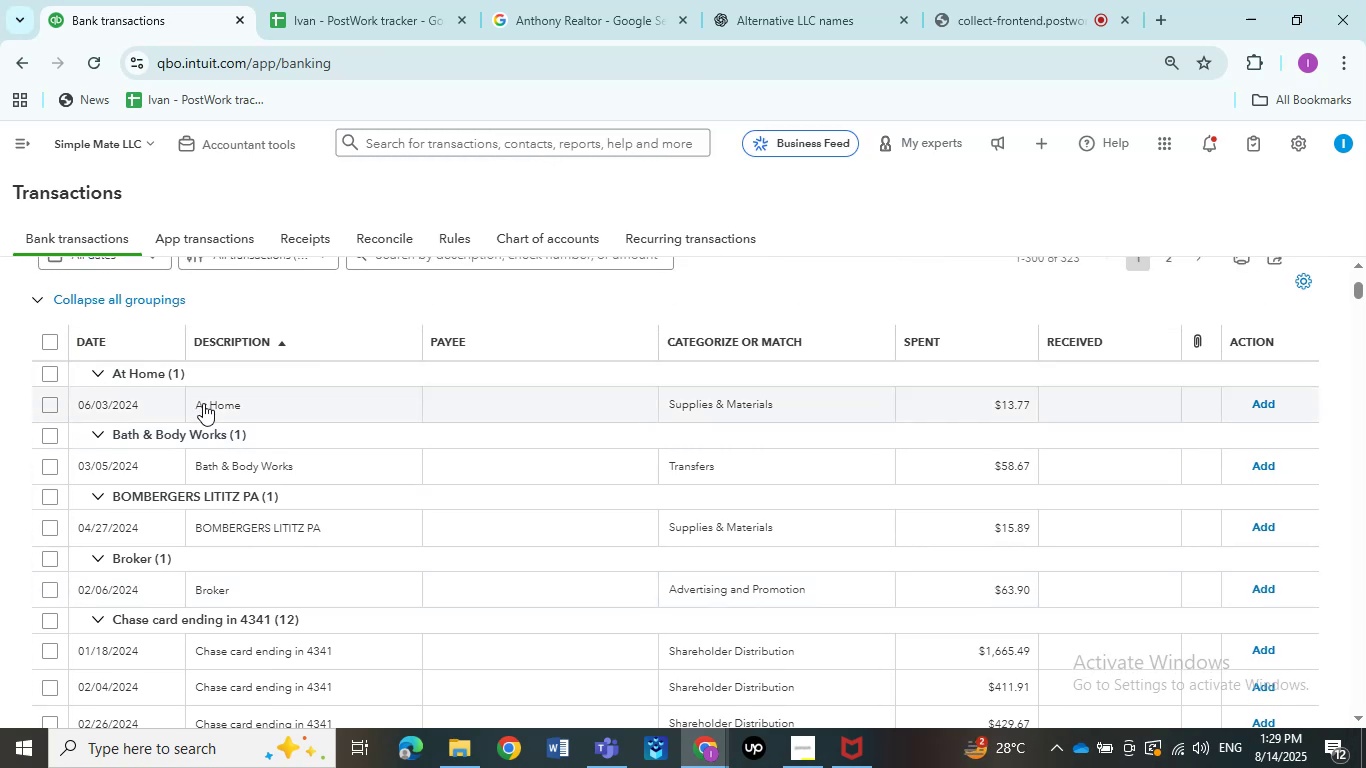 
left_click([210, 410])
 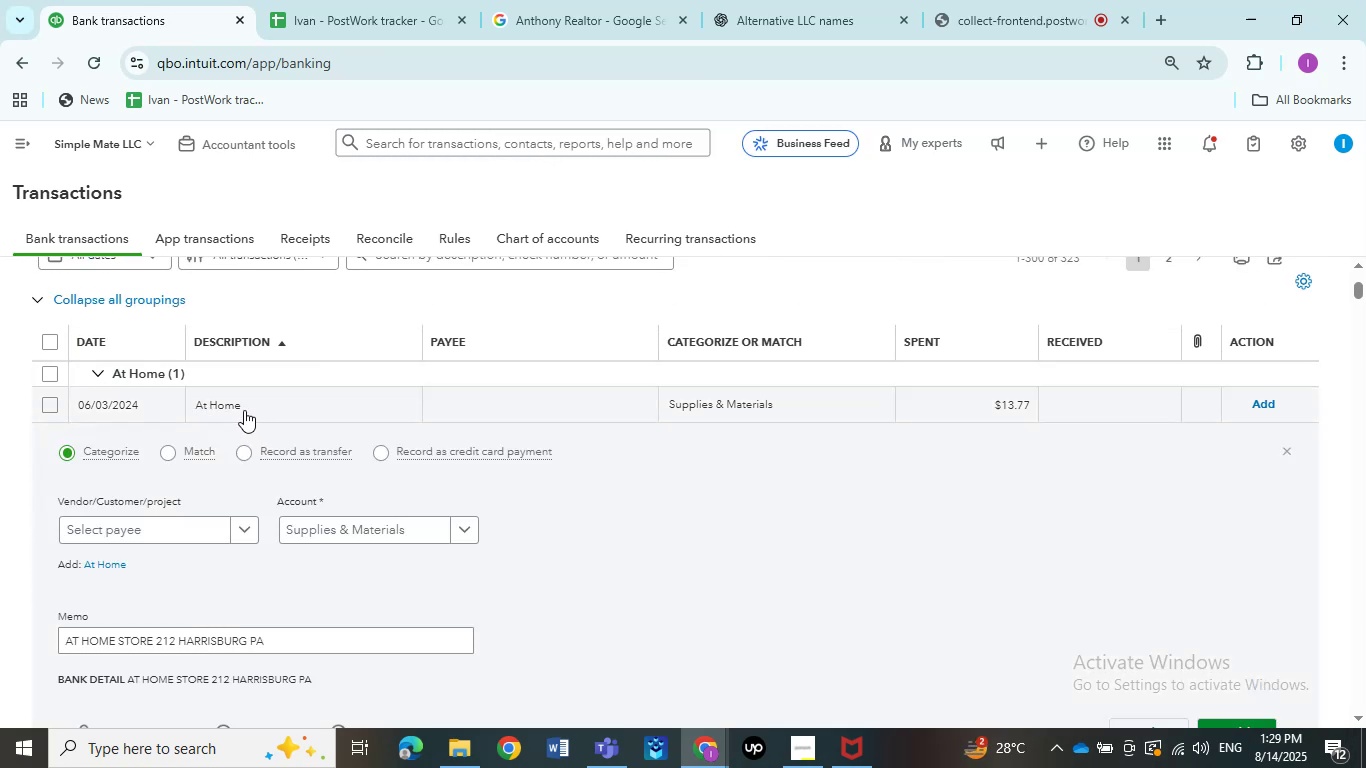 
scroll: coordinate [280, 709], scroll_direction: down, amount: 2.0
 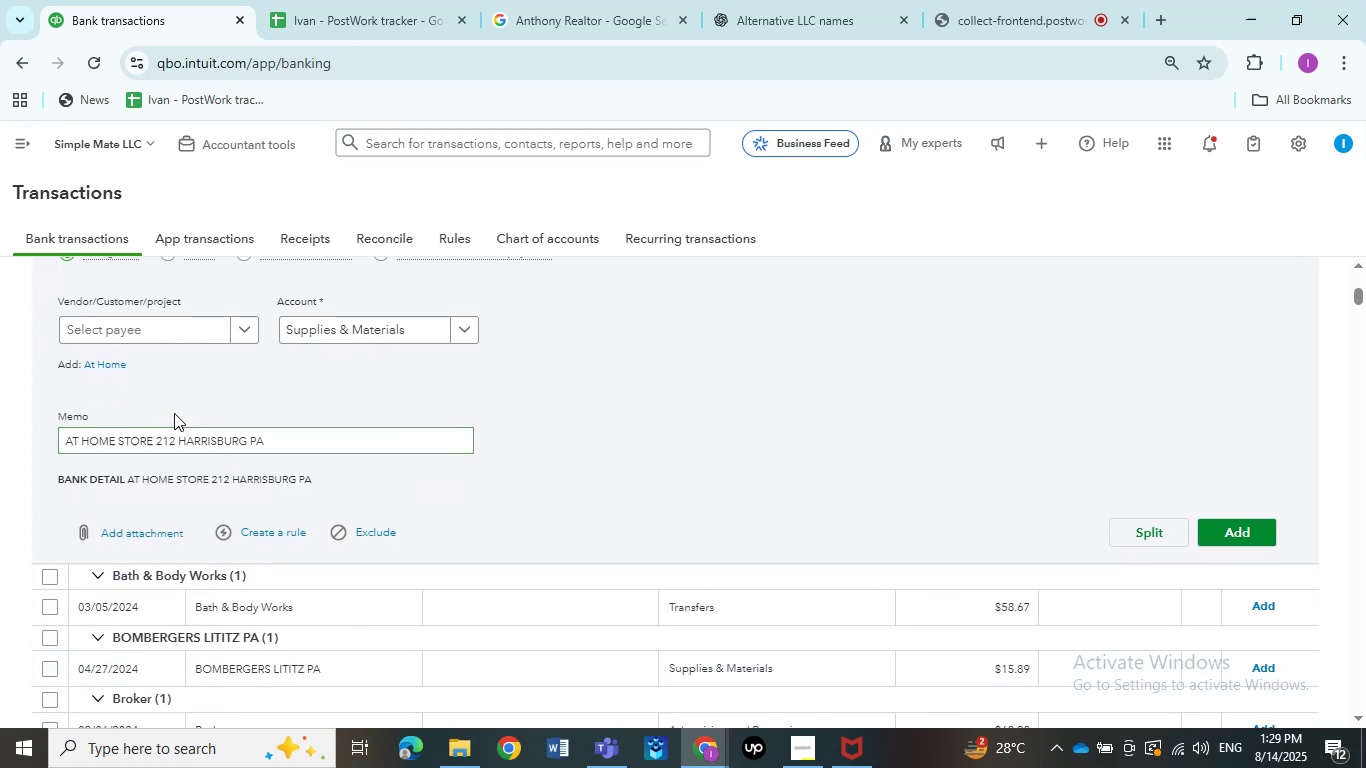 
left_click_drag(start_coordinate=[156, 437], to_coordinate=[0, 474])
 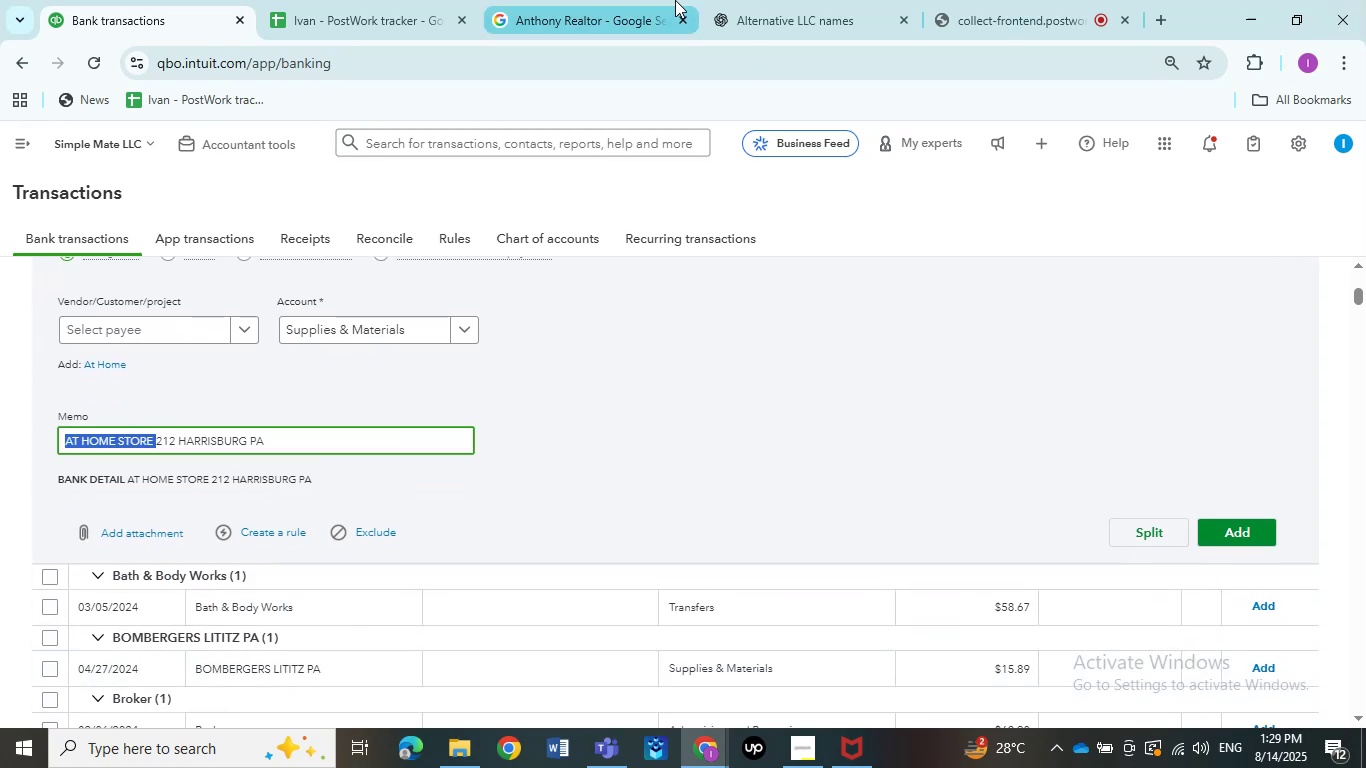 
left_click([566, 19])
 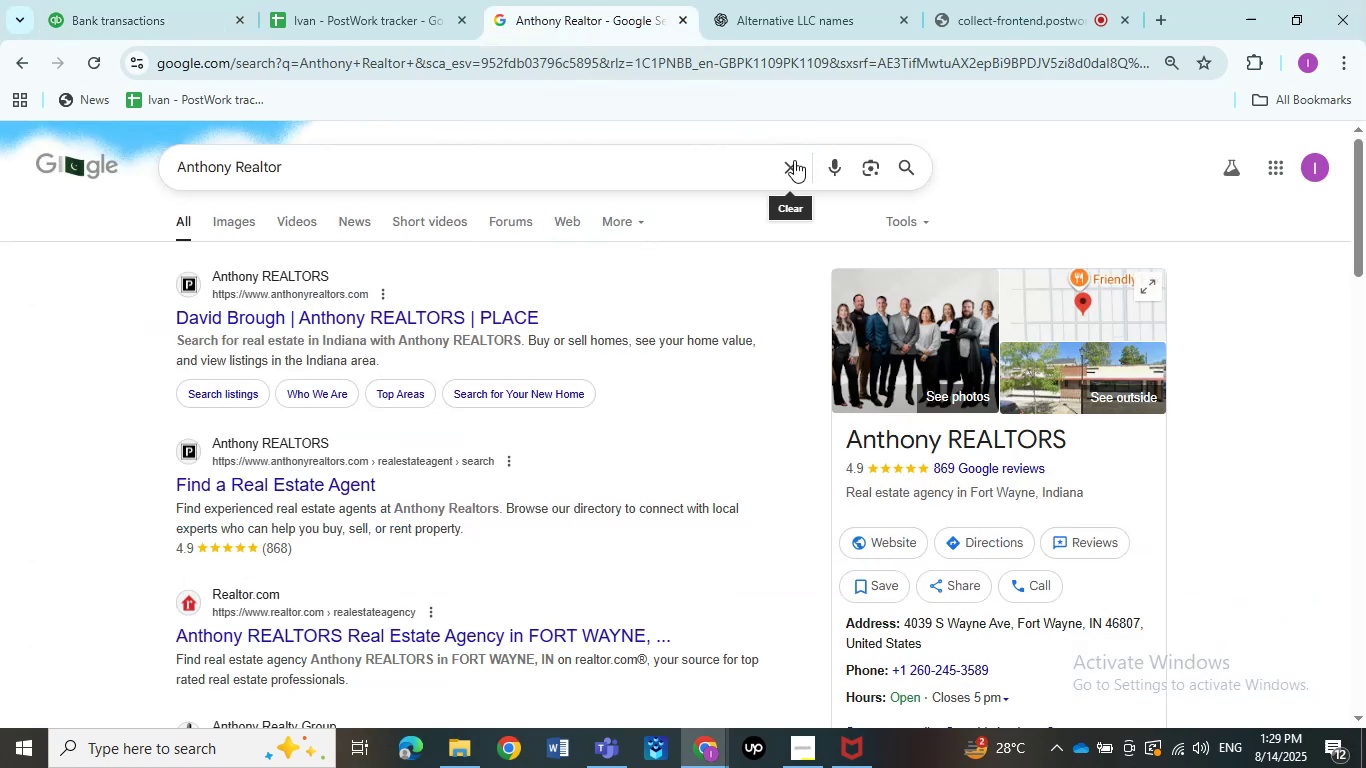 
left_click([793, 165])
 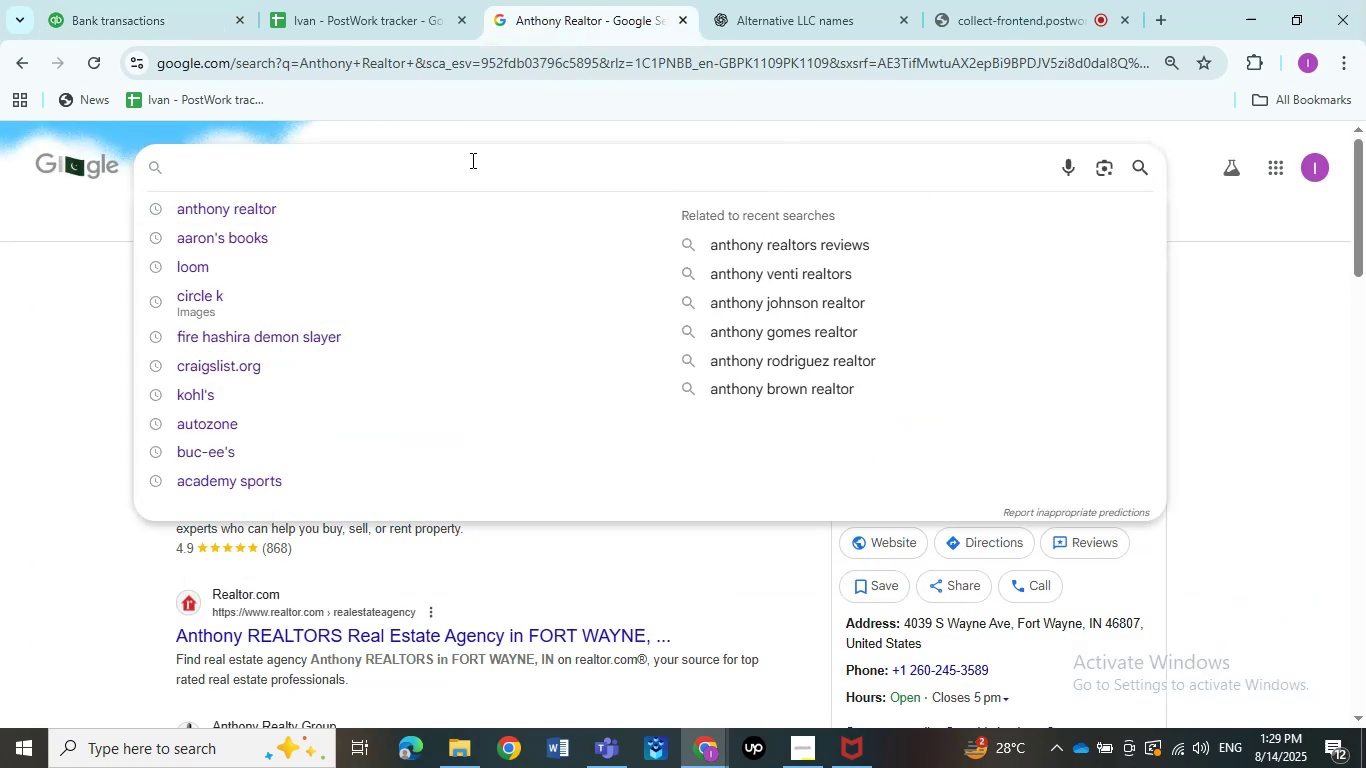 
left_click([470, 160])
 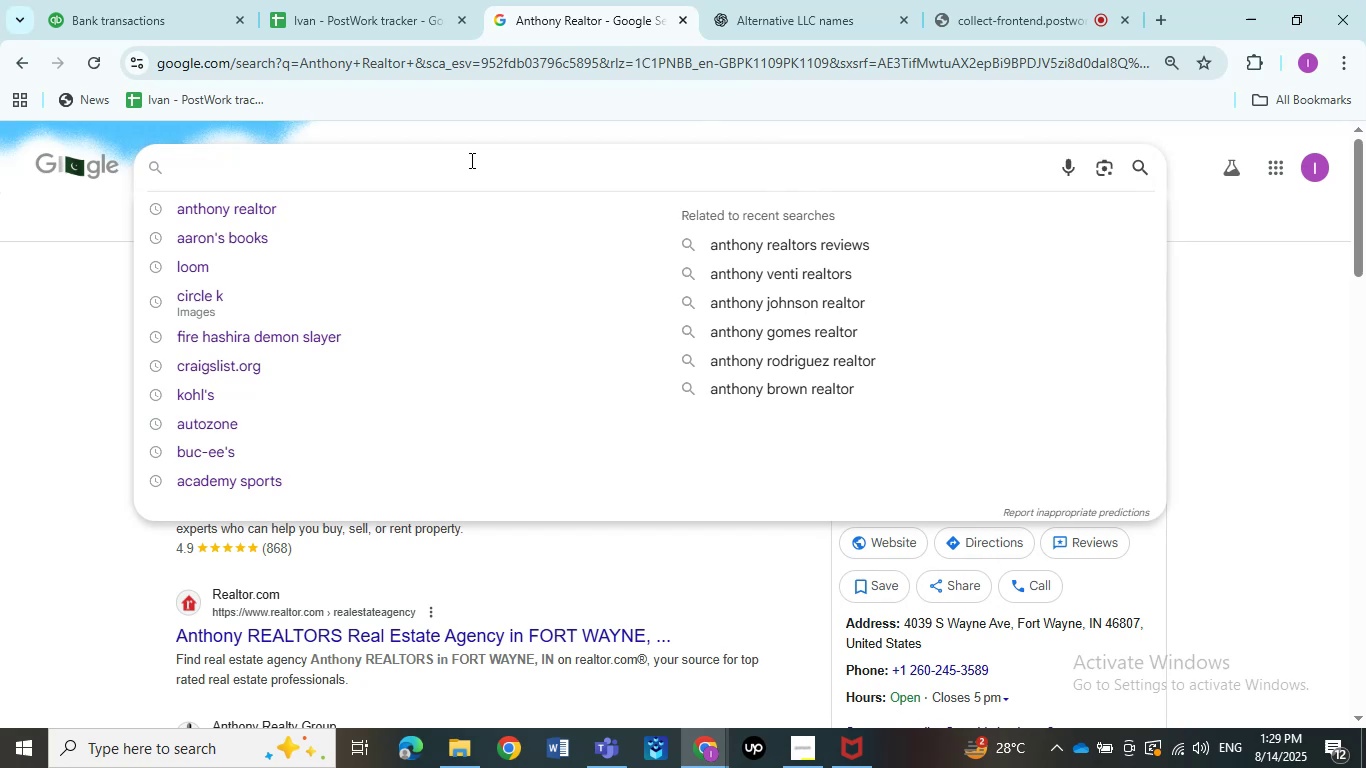 
key(Control+V)
 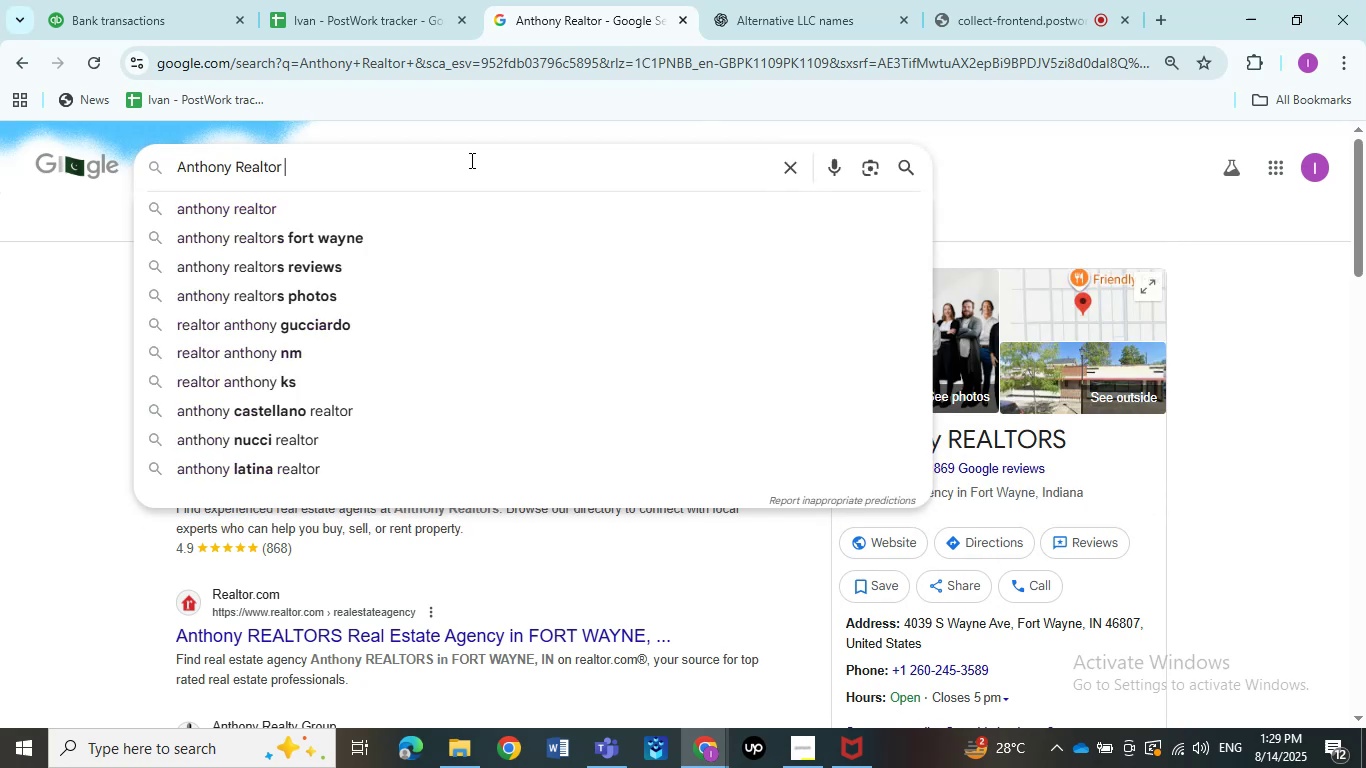 
key(Enter)
 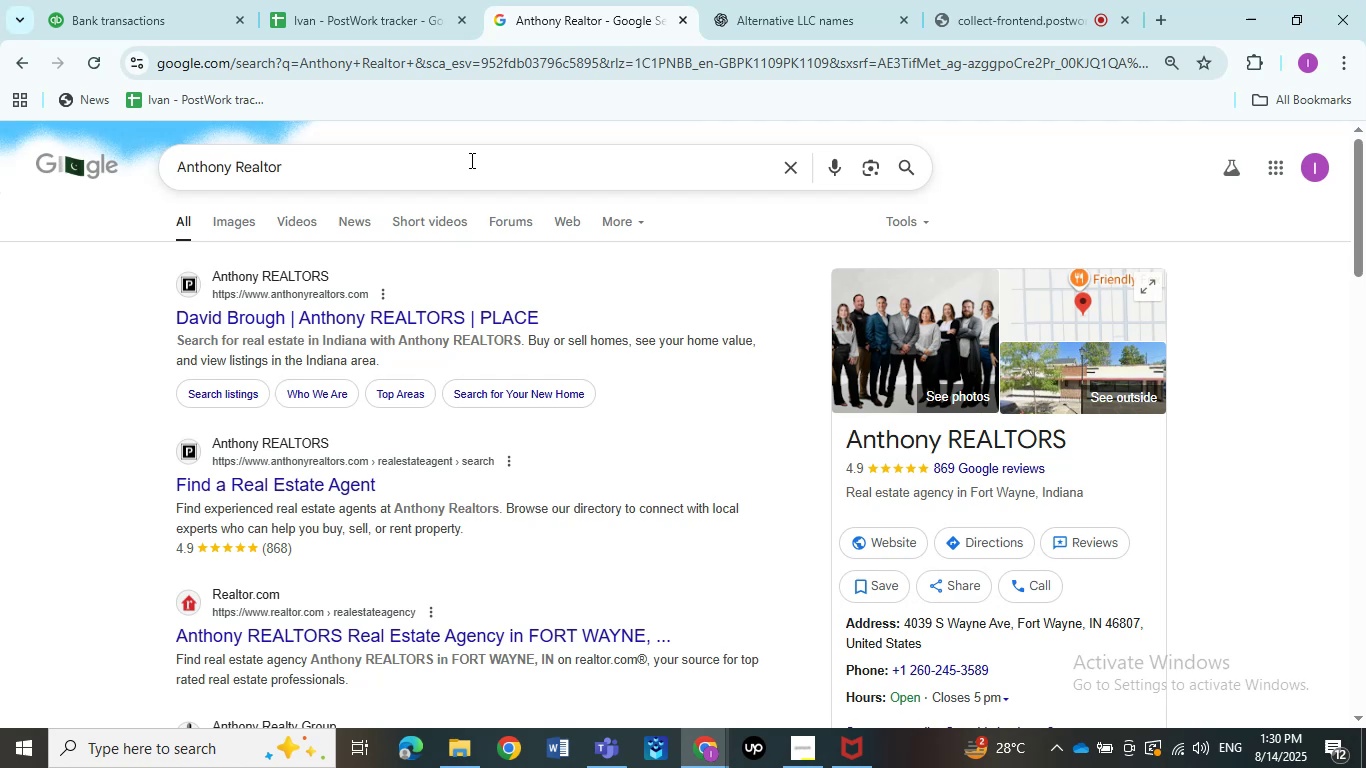 
wait(57.6)
 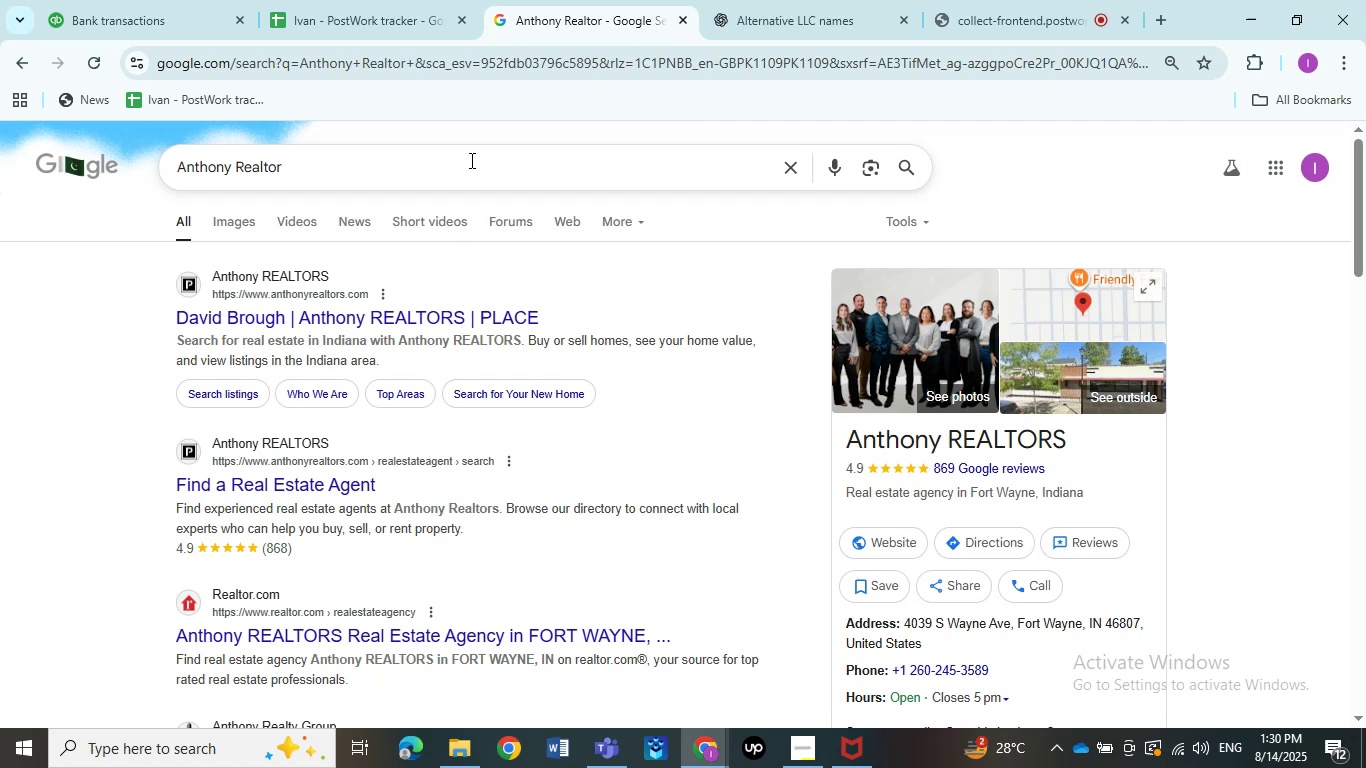 
scroll: coordinate [334, 453], scroll_direction: down, amount: 2.0
 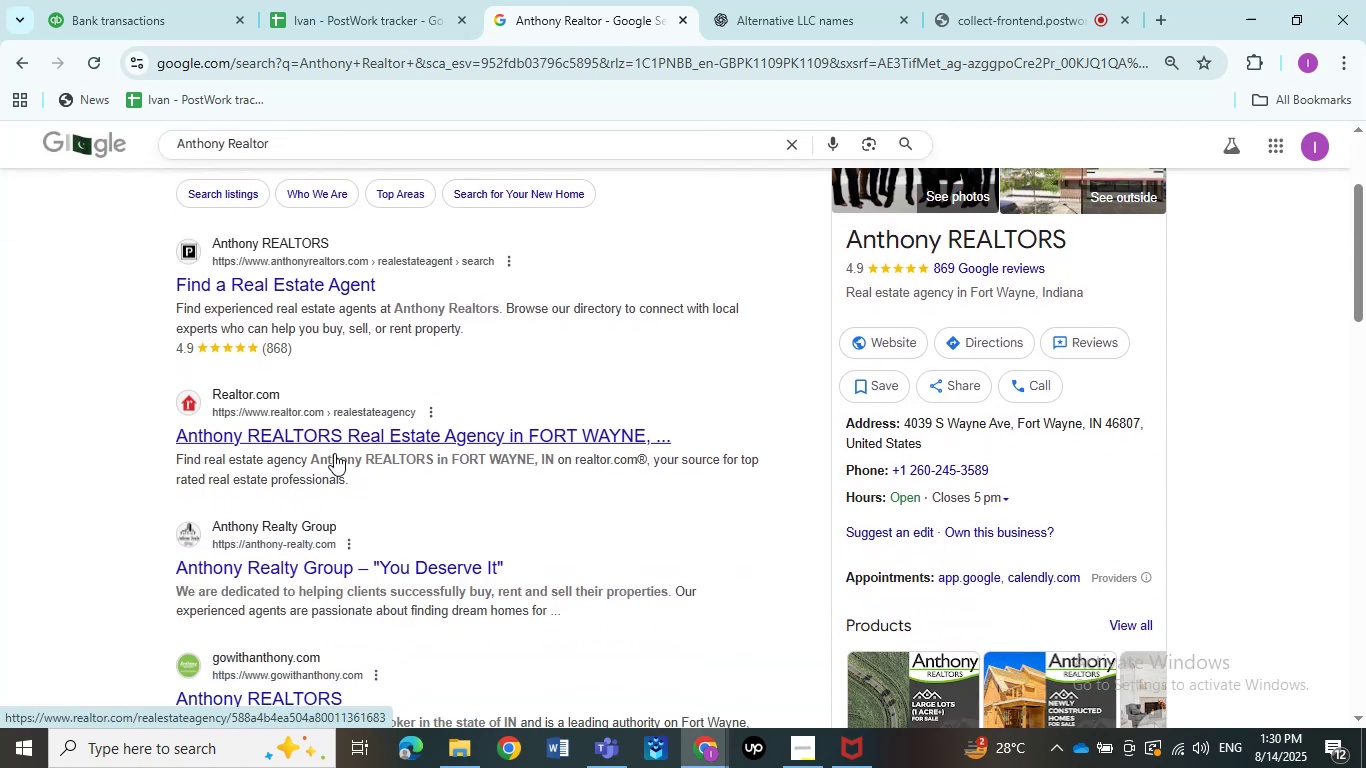 
scroll: coordinate [334, 453], scroll_direction: up, amount: 2.0
 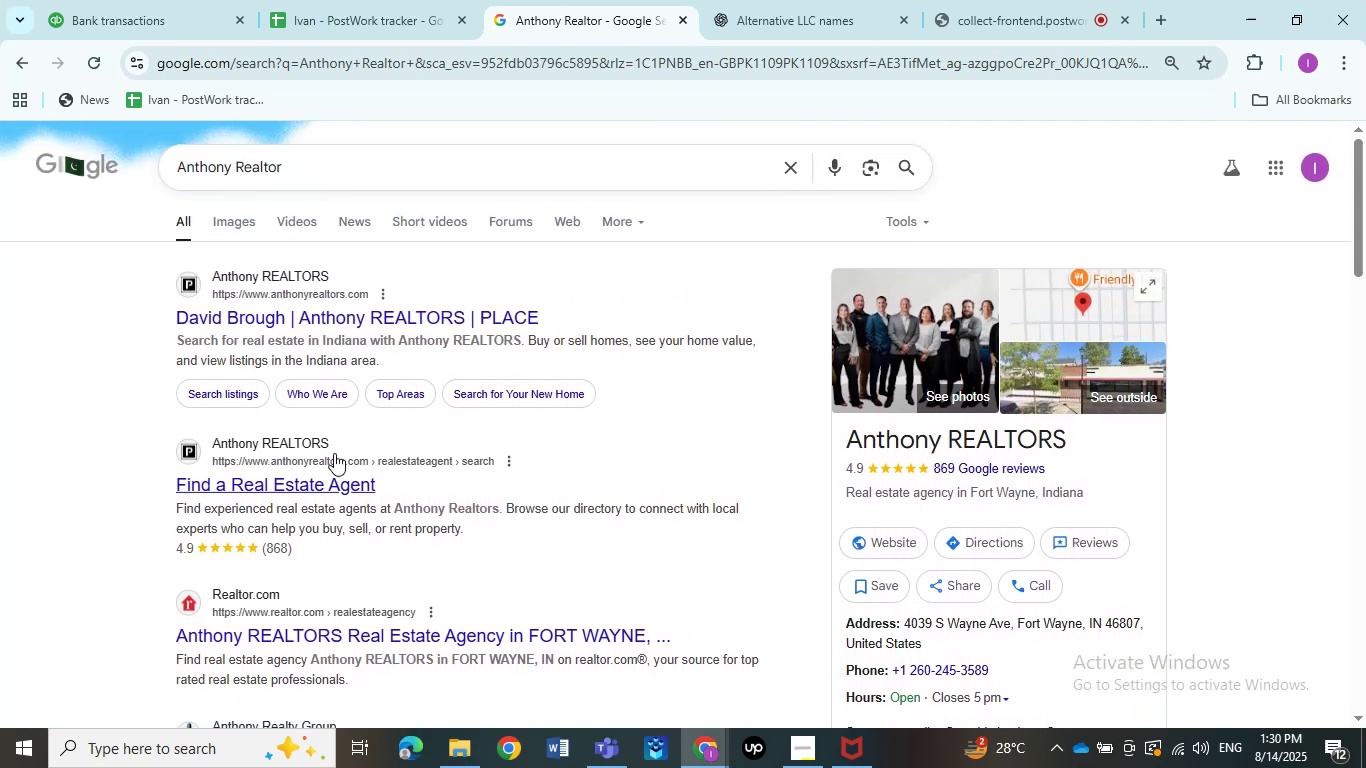 
scroll: coordinate [353, 443], scroll_direction: down, amount: 14.0
 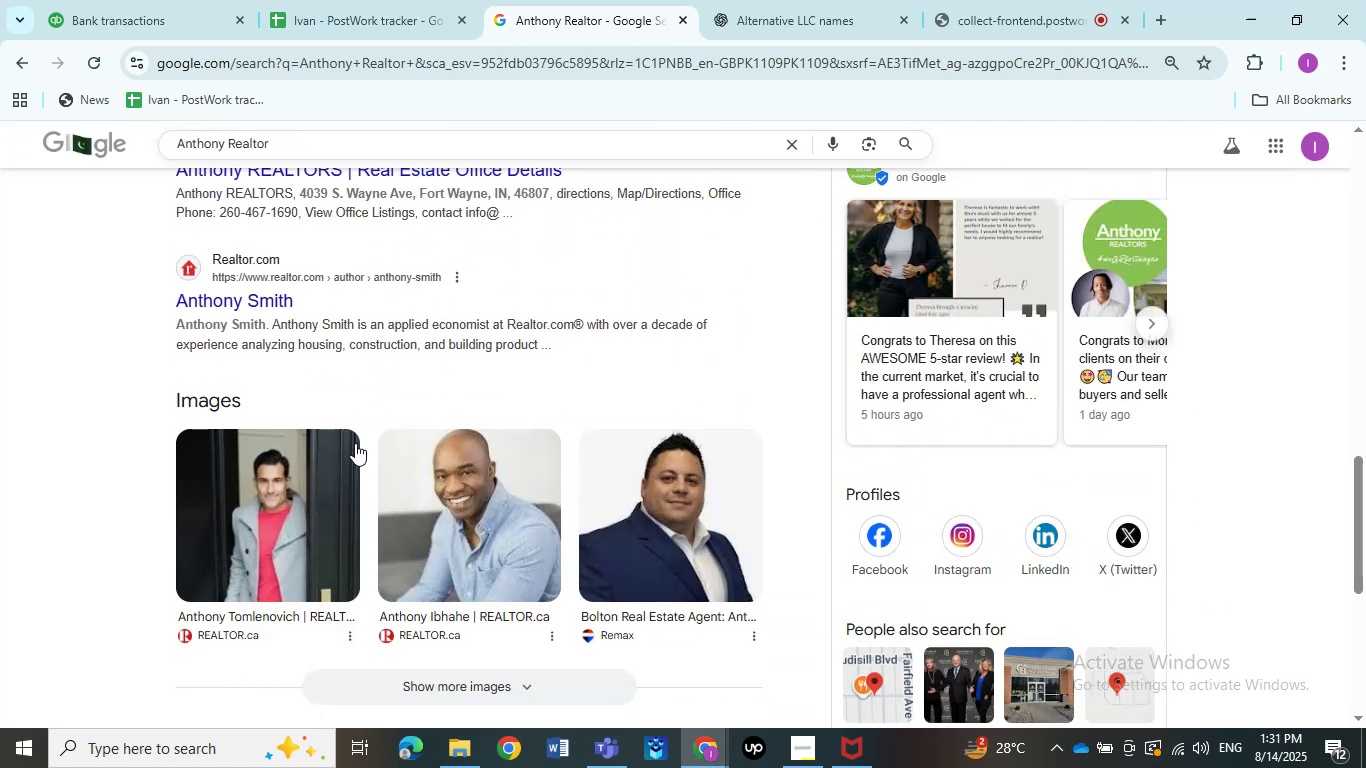 
scroll: coordinate [355, 443], scroll_direction: up, amount: 13.0
 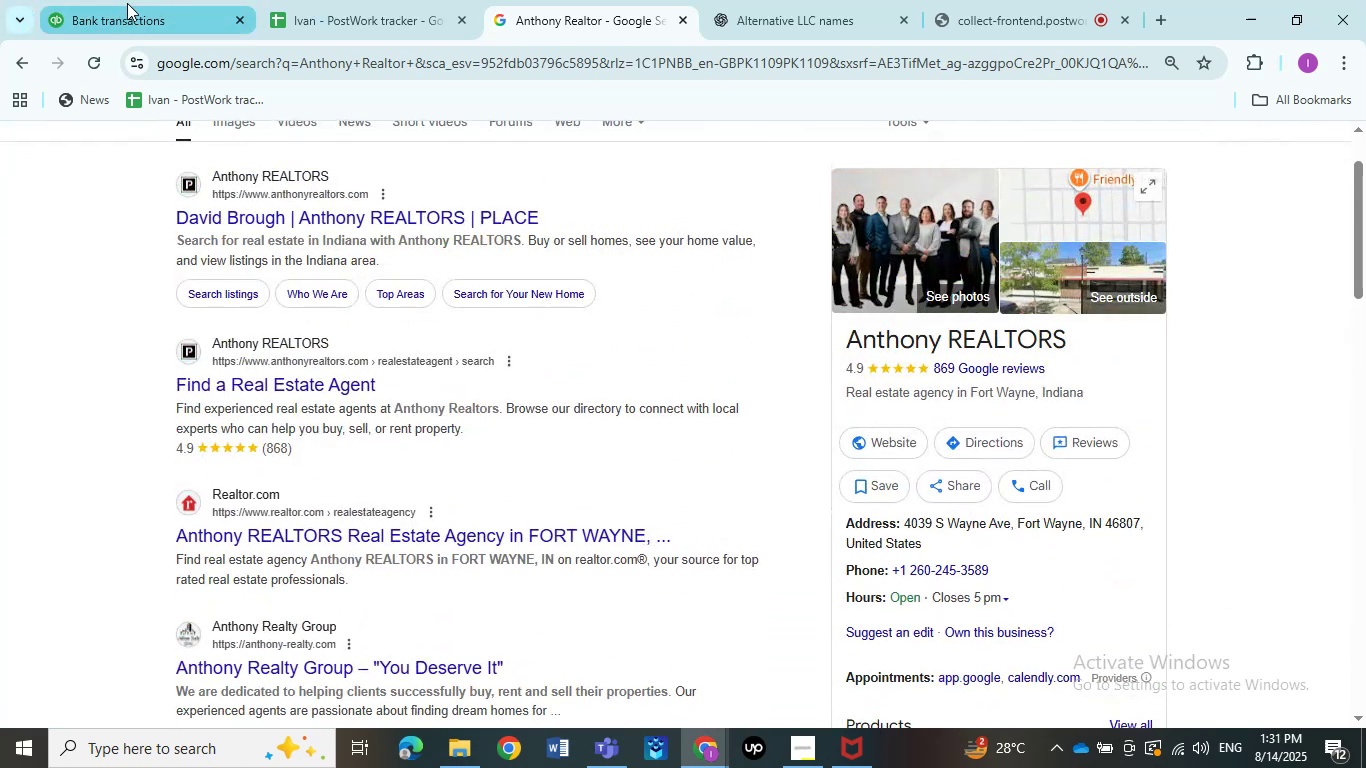 
left_click([127, 3])
 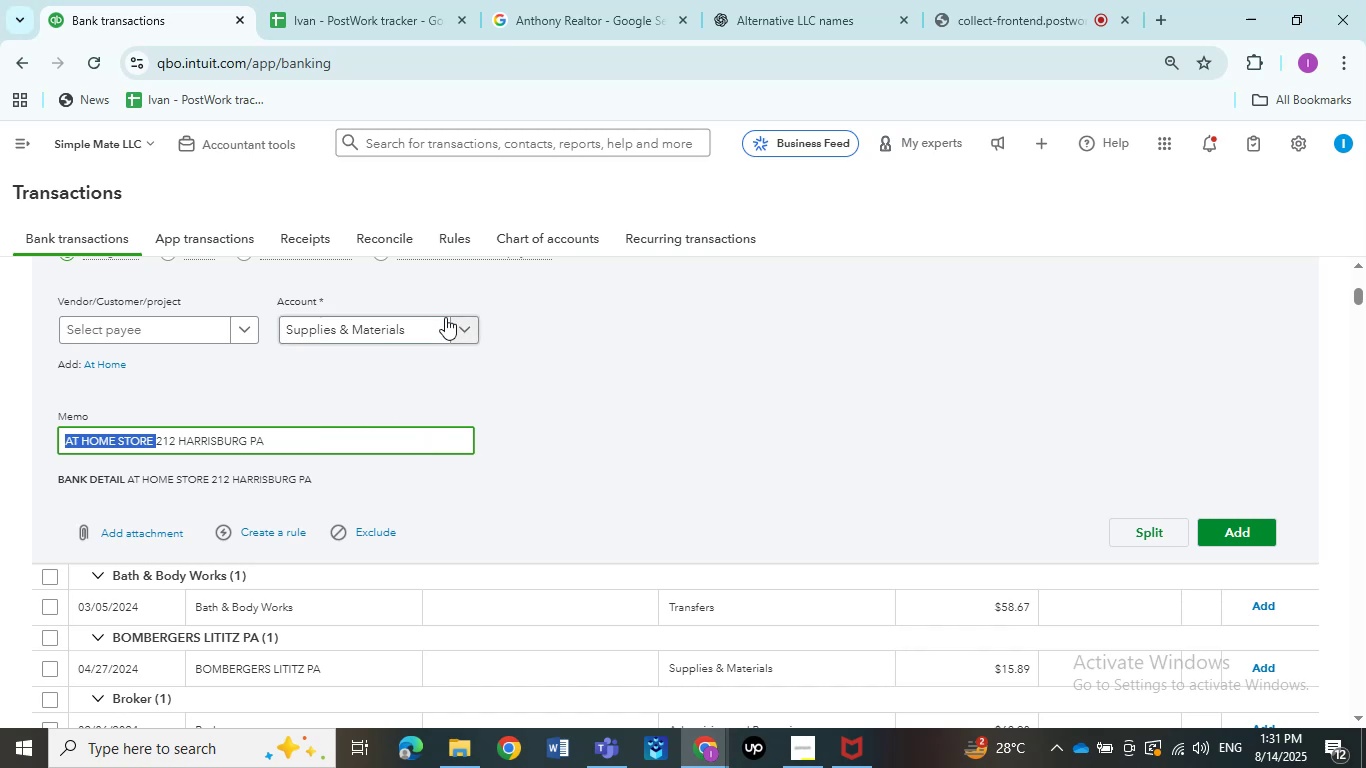 
left_click([468, 325])
 